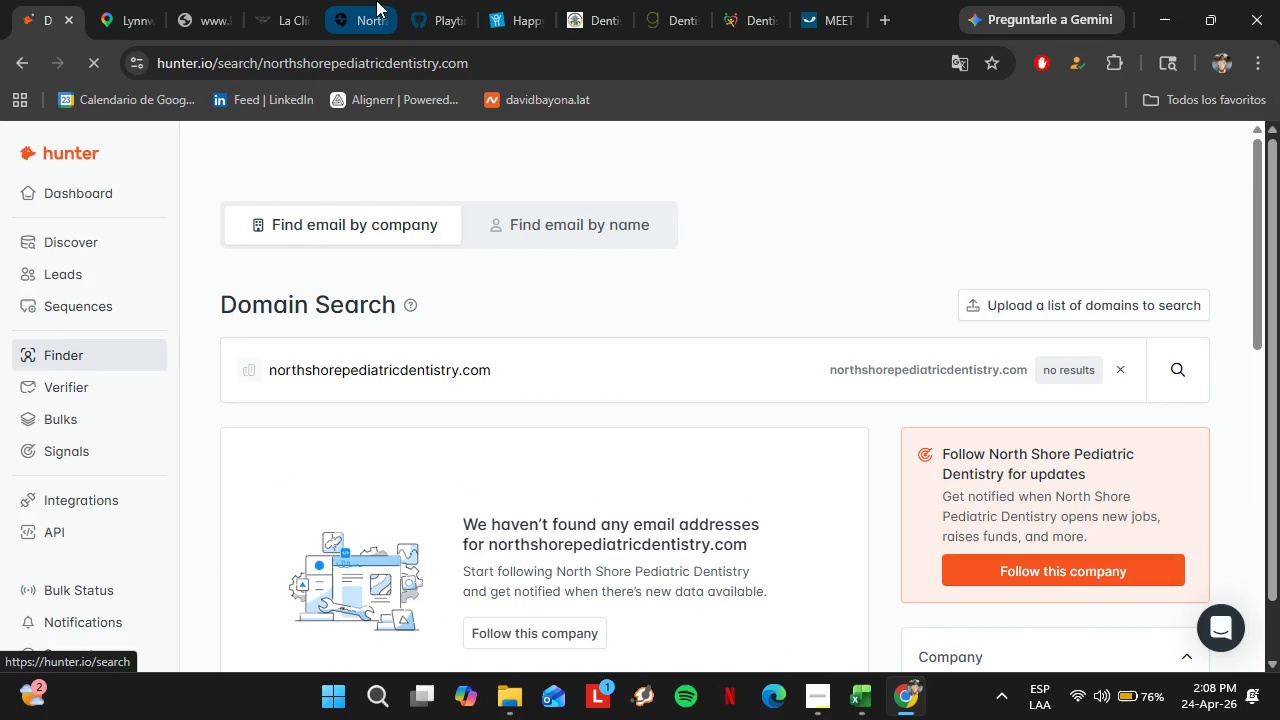 
left_click([358, 0])
 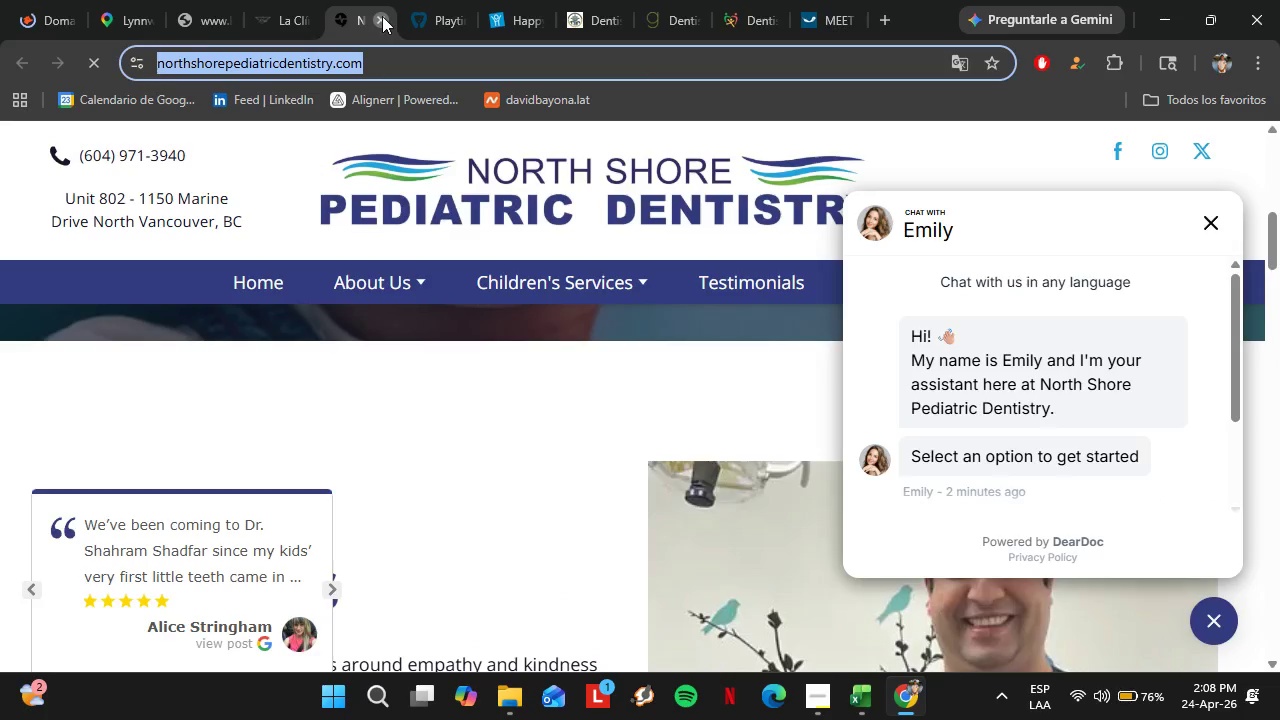 
left_click([207, 17])
 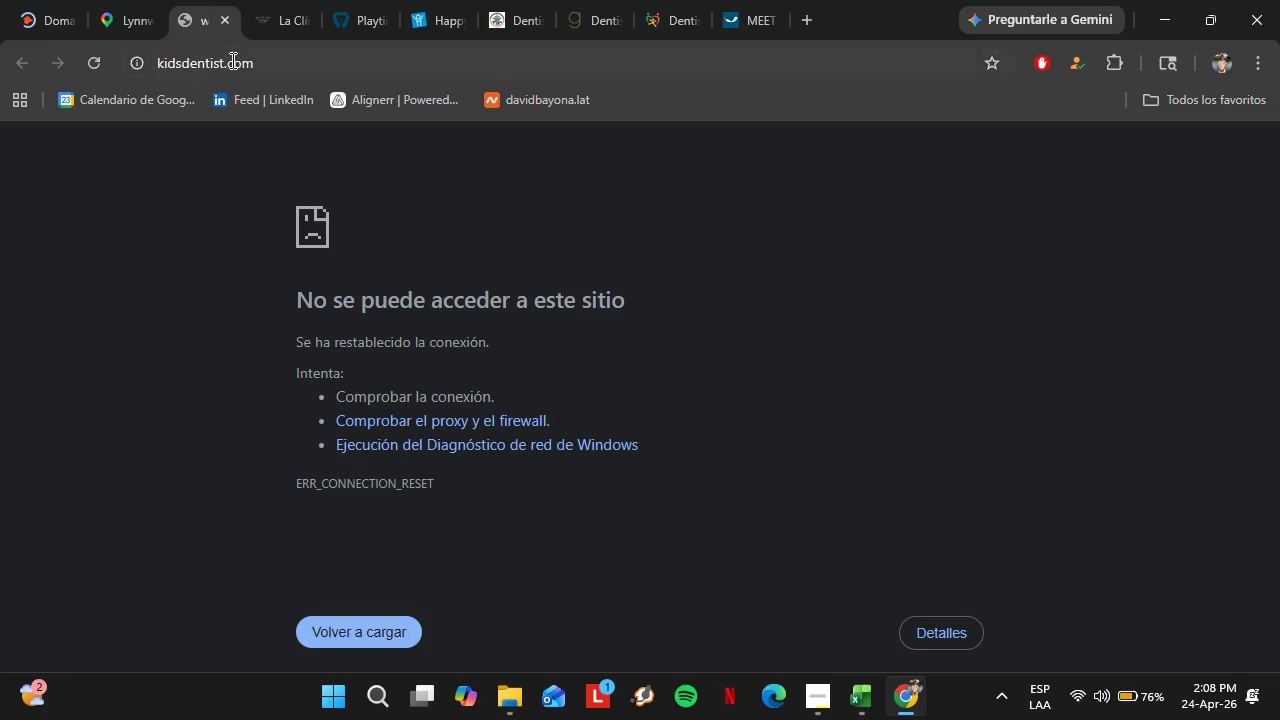 
left_click([228, 62])
 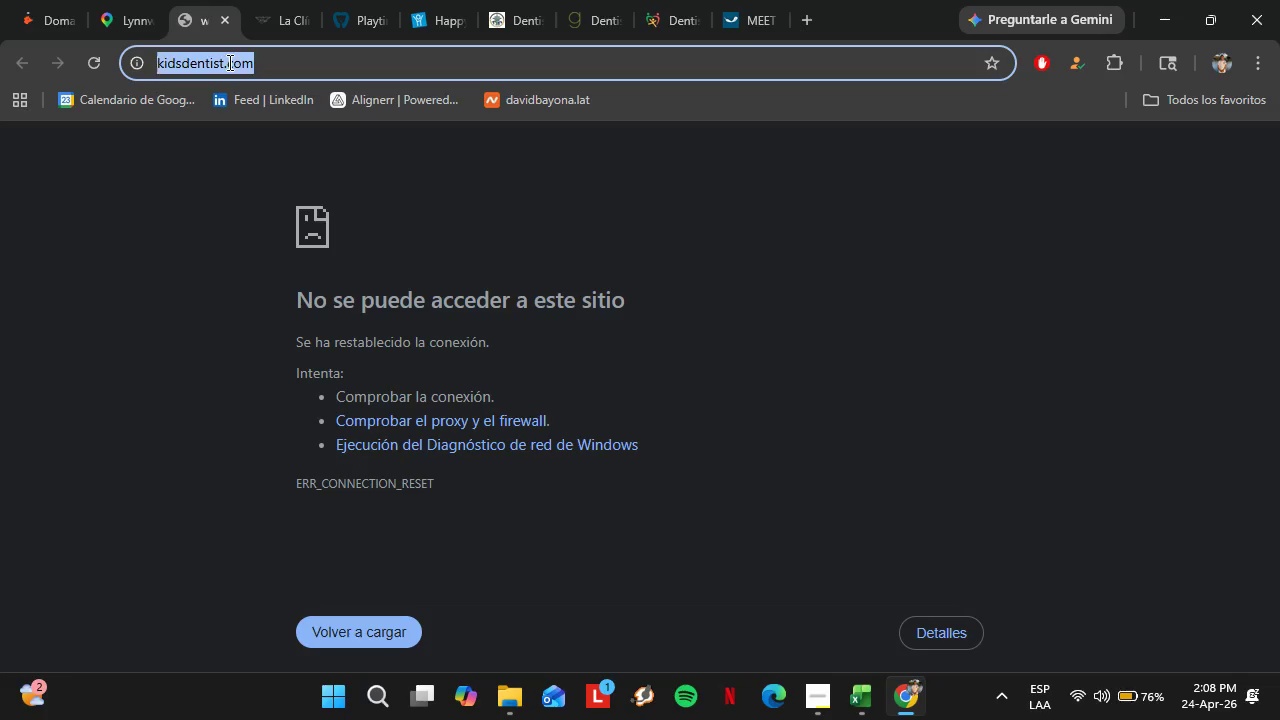 
key(Control+C)
 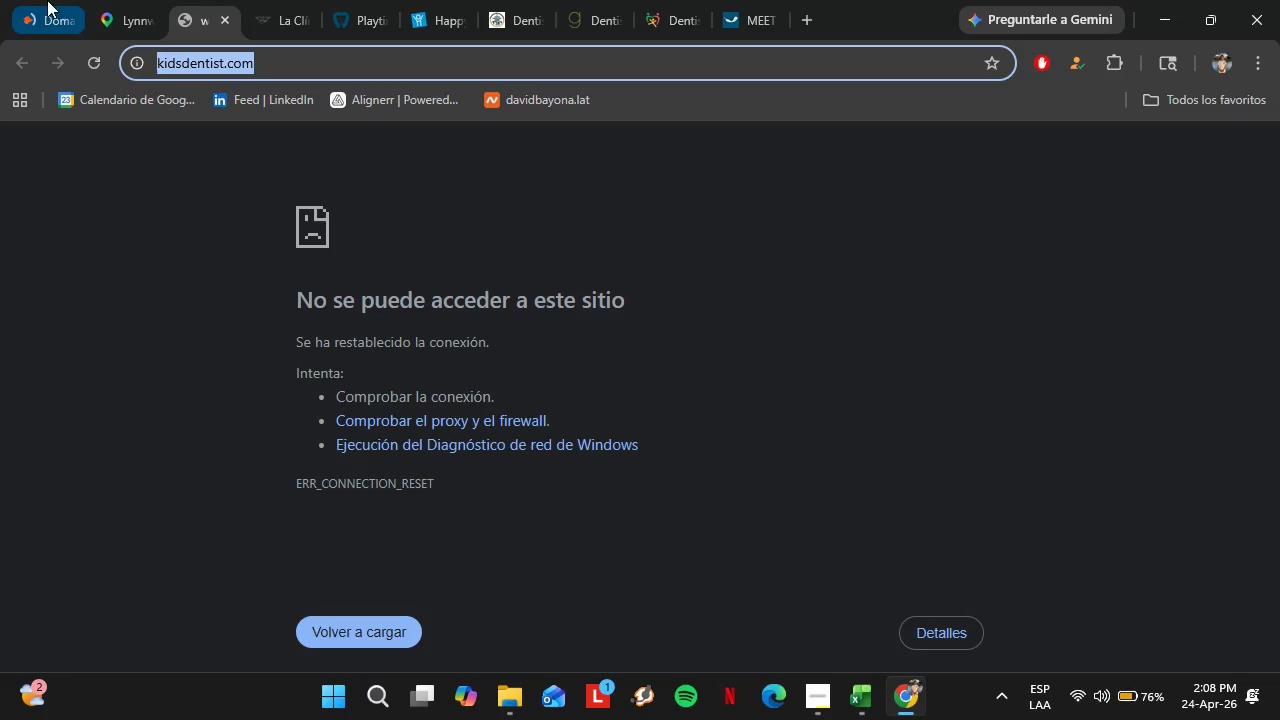 
left_click([47, 0])
 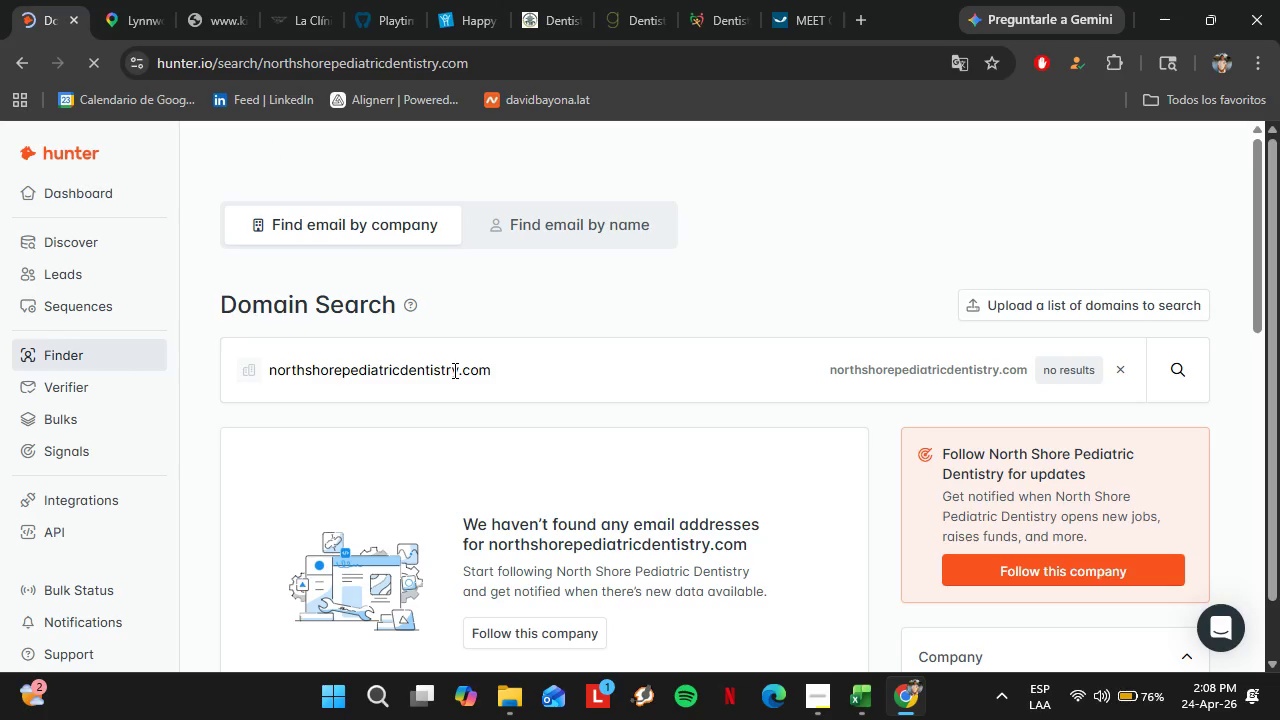 
double_click([453, 370])
 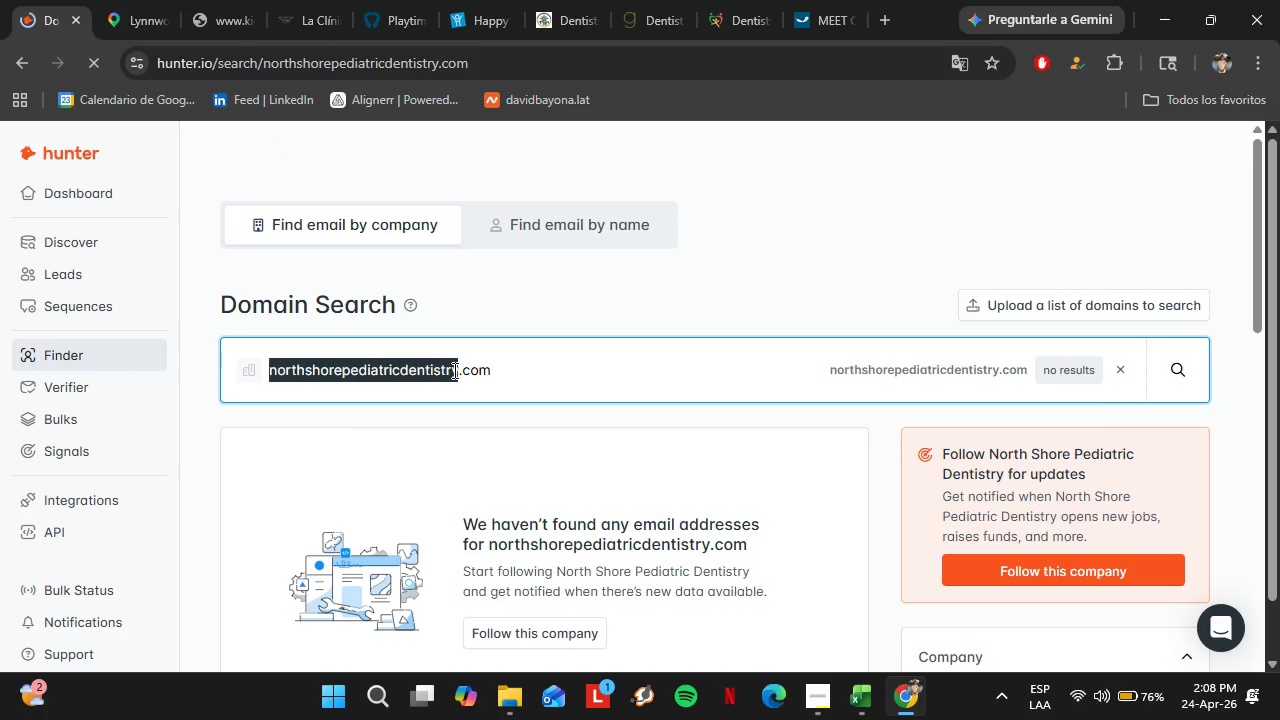 
triple_click([453, 370])
 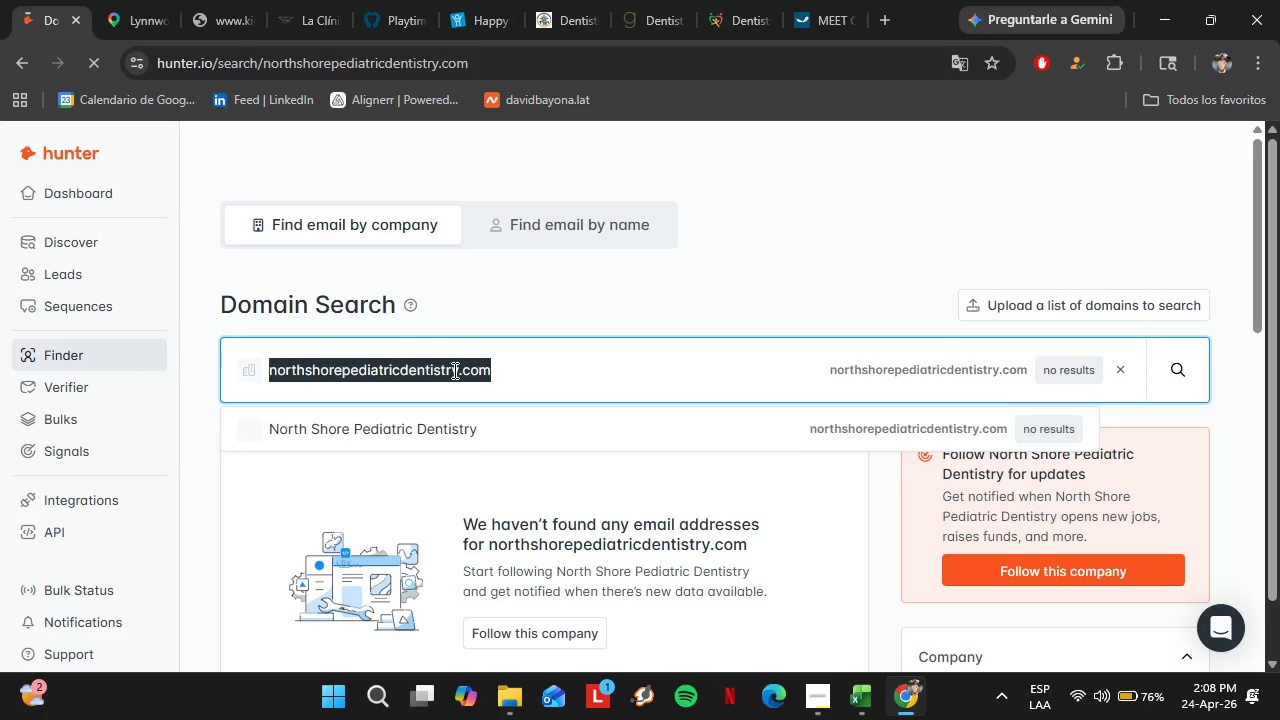 
key(Control+V)
 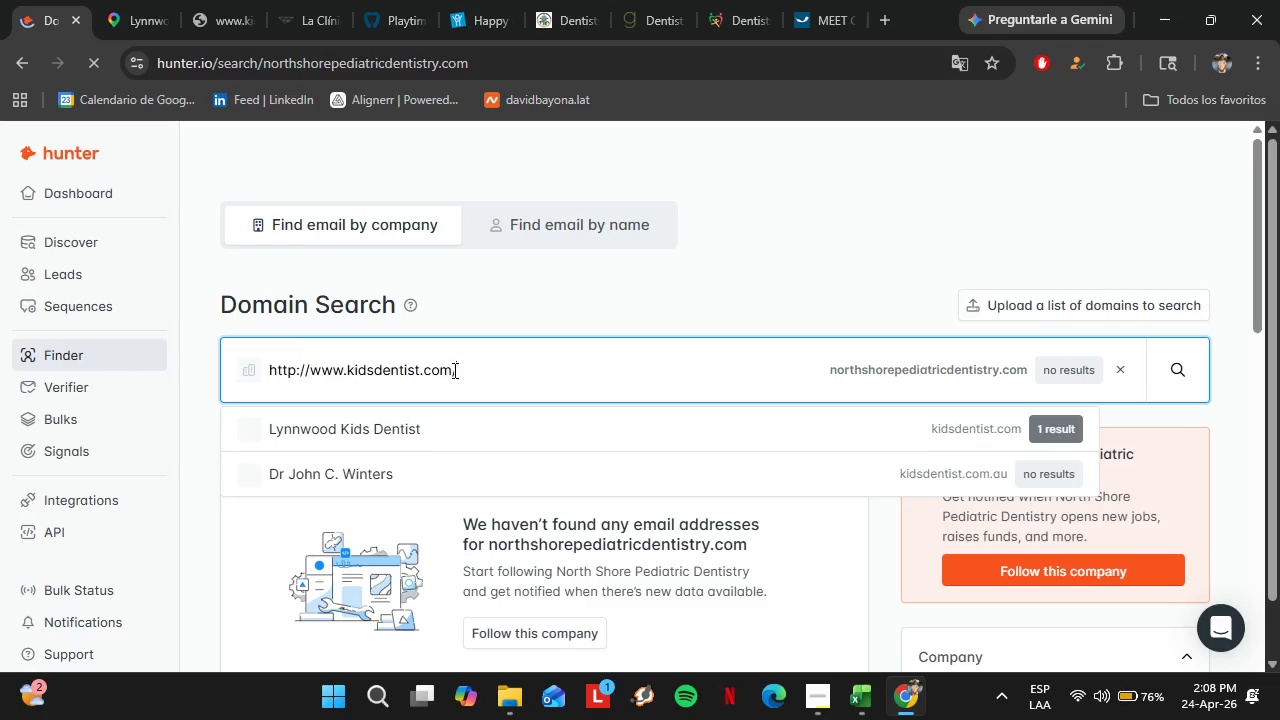 
key(Enter)
 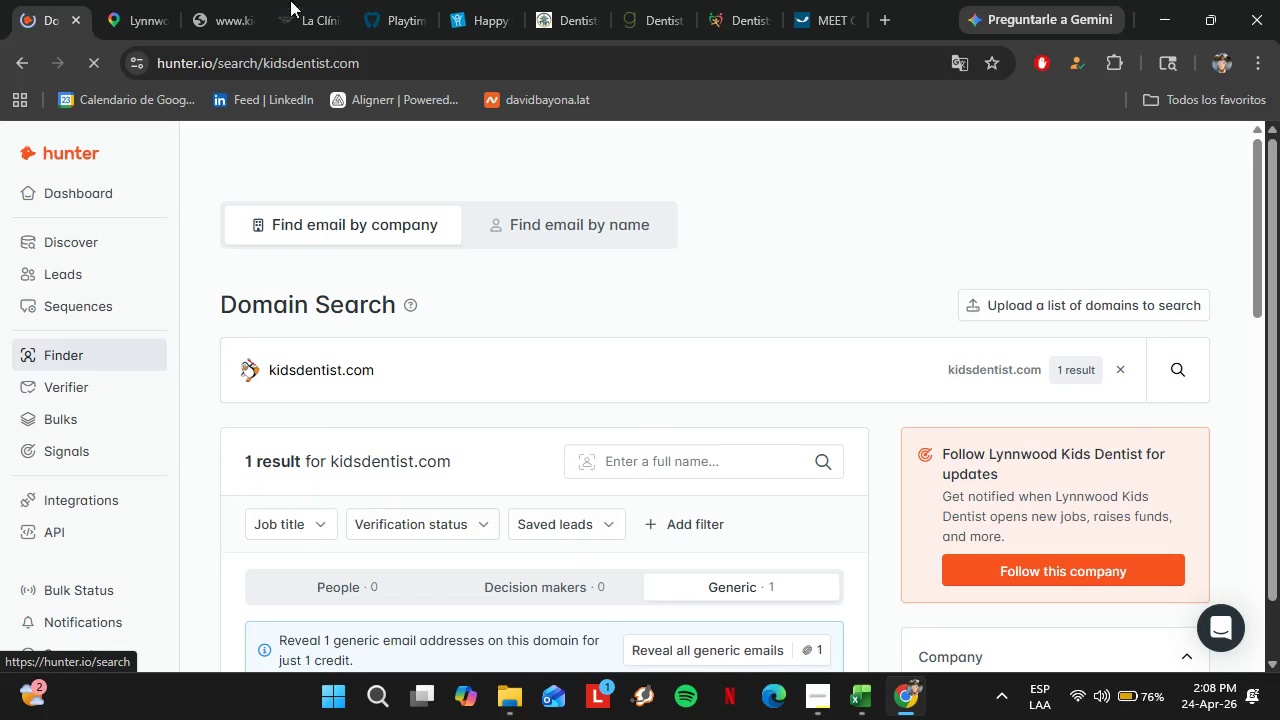 
left_click([238, 1])
 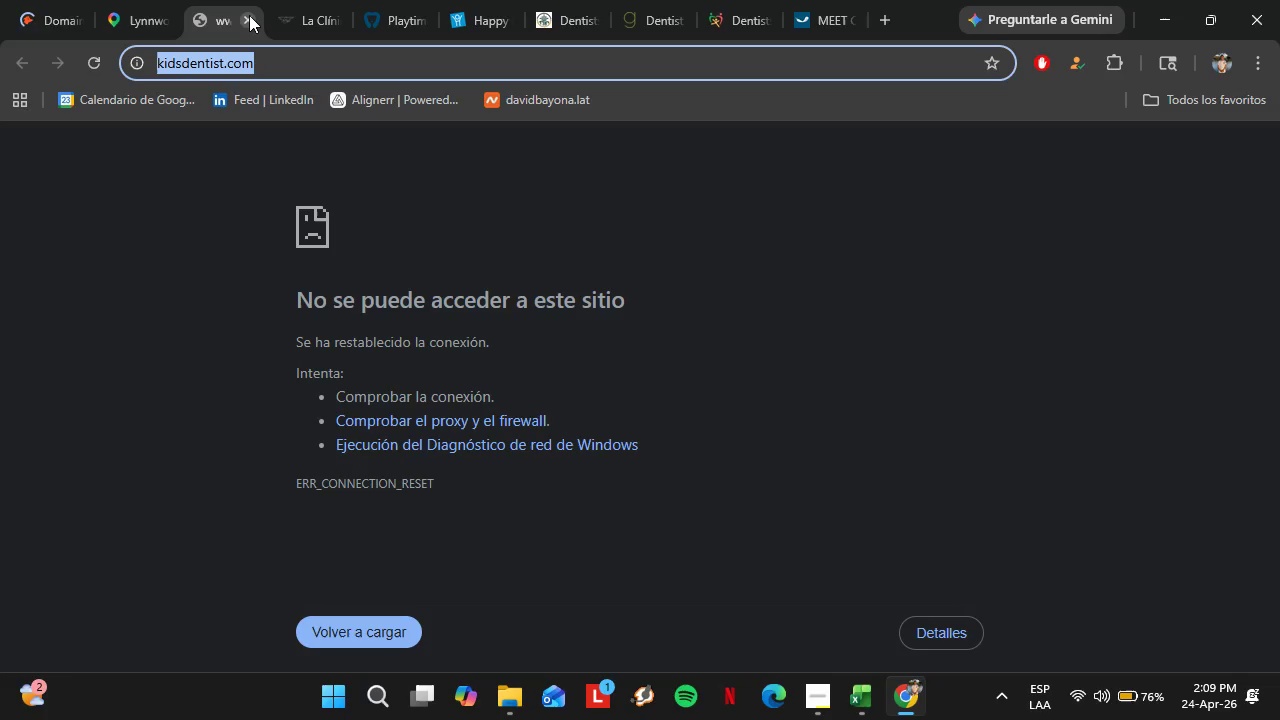 
left_click([249, 15])
 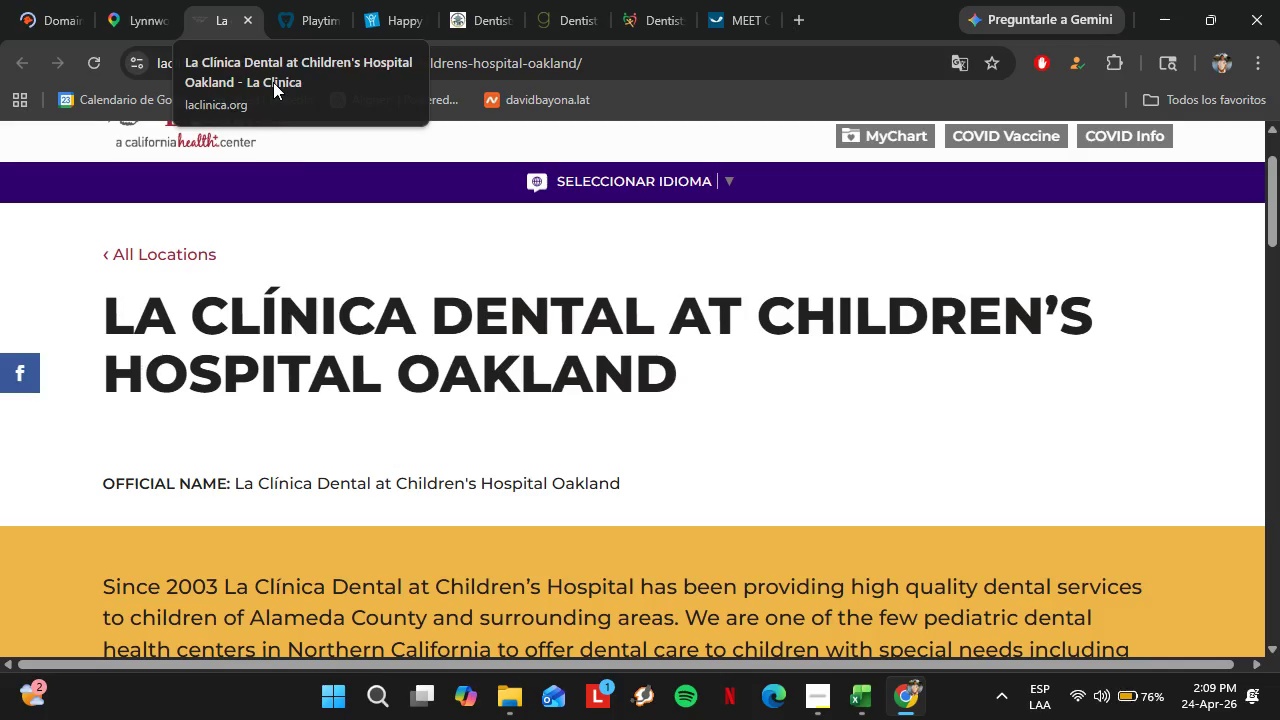 
wait(5.77)
 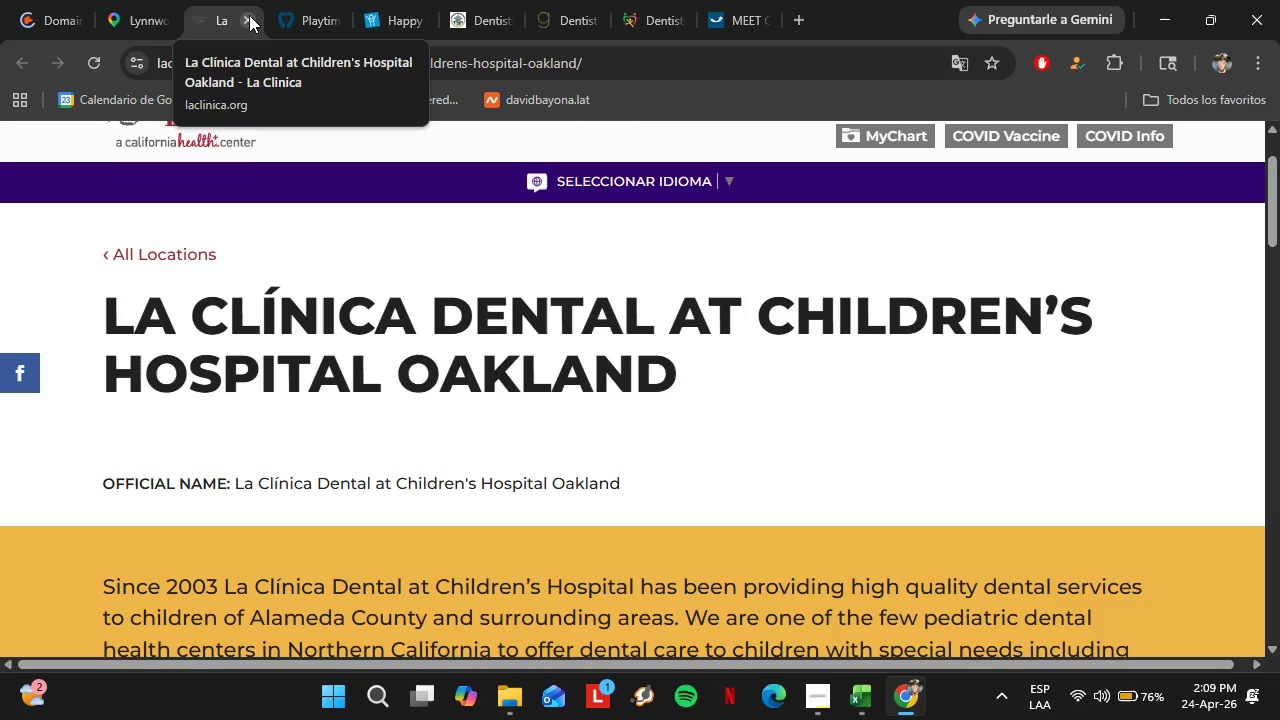 
left_click([322, 1])
 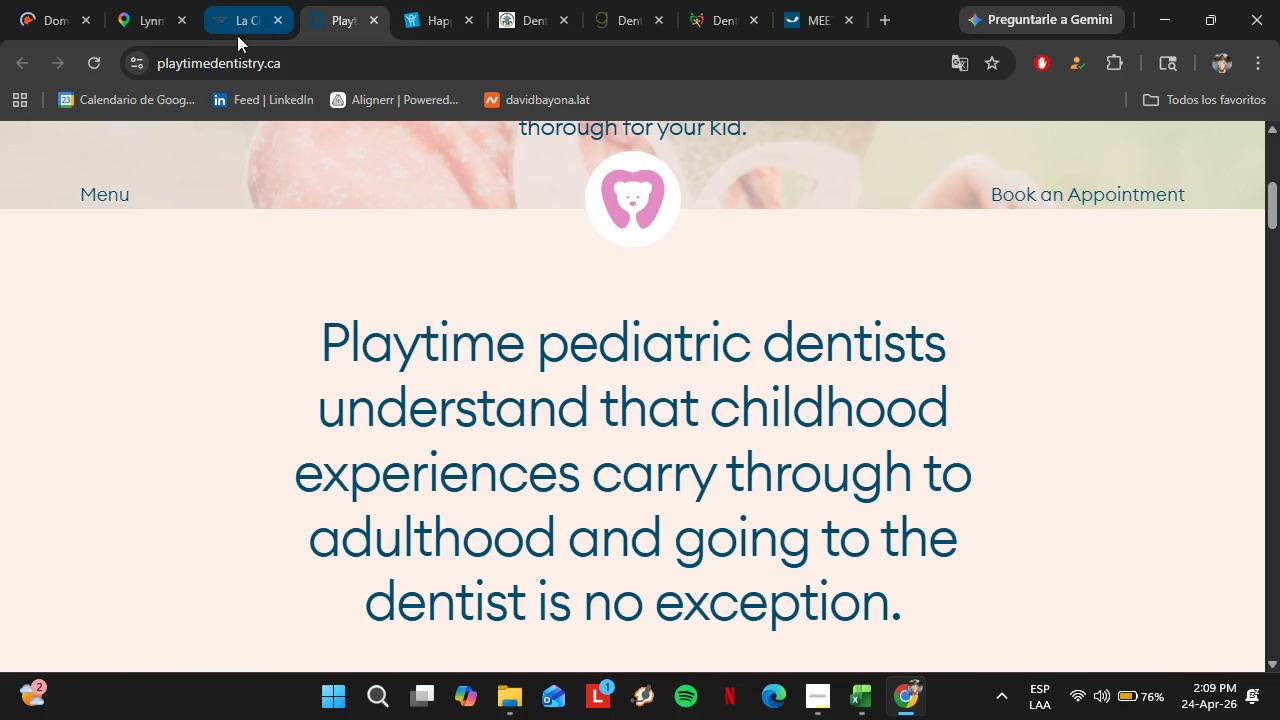 
left_click([213, 67])
 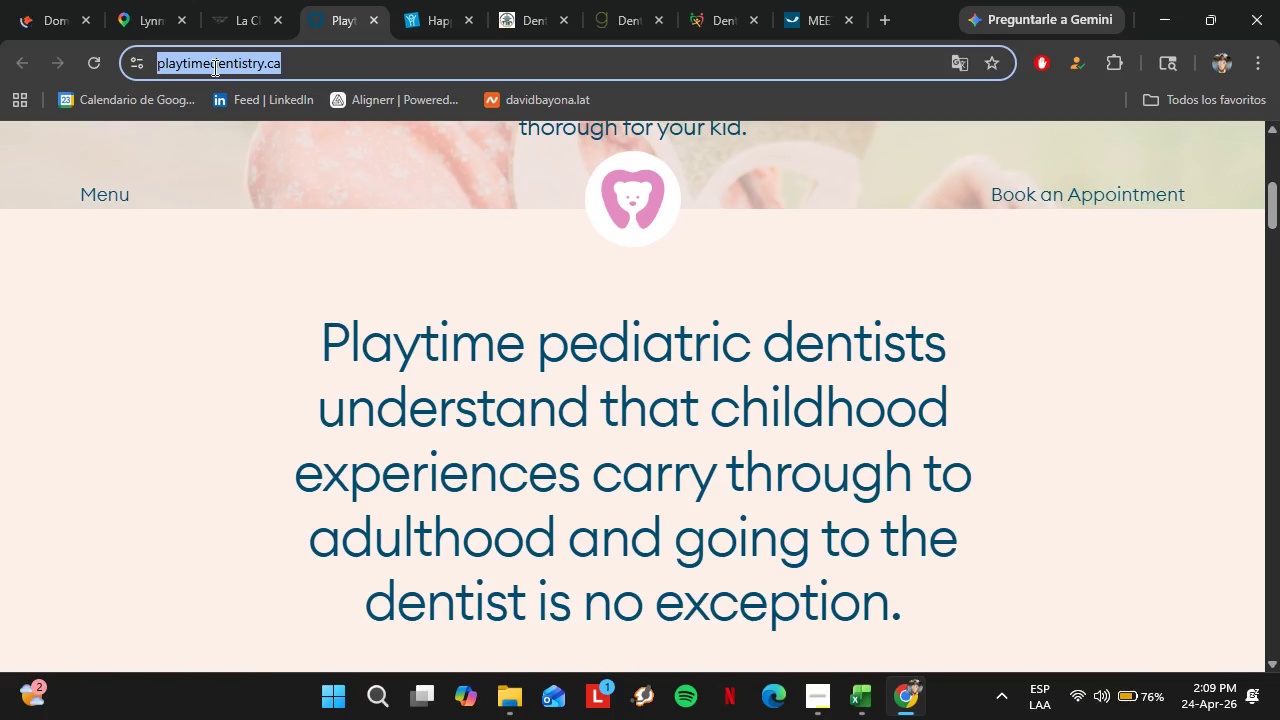 
key(Control+C)
 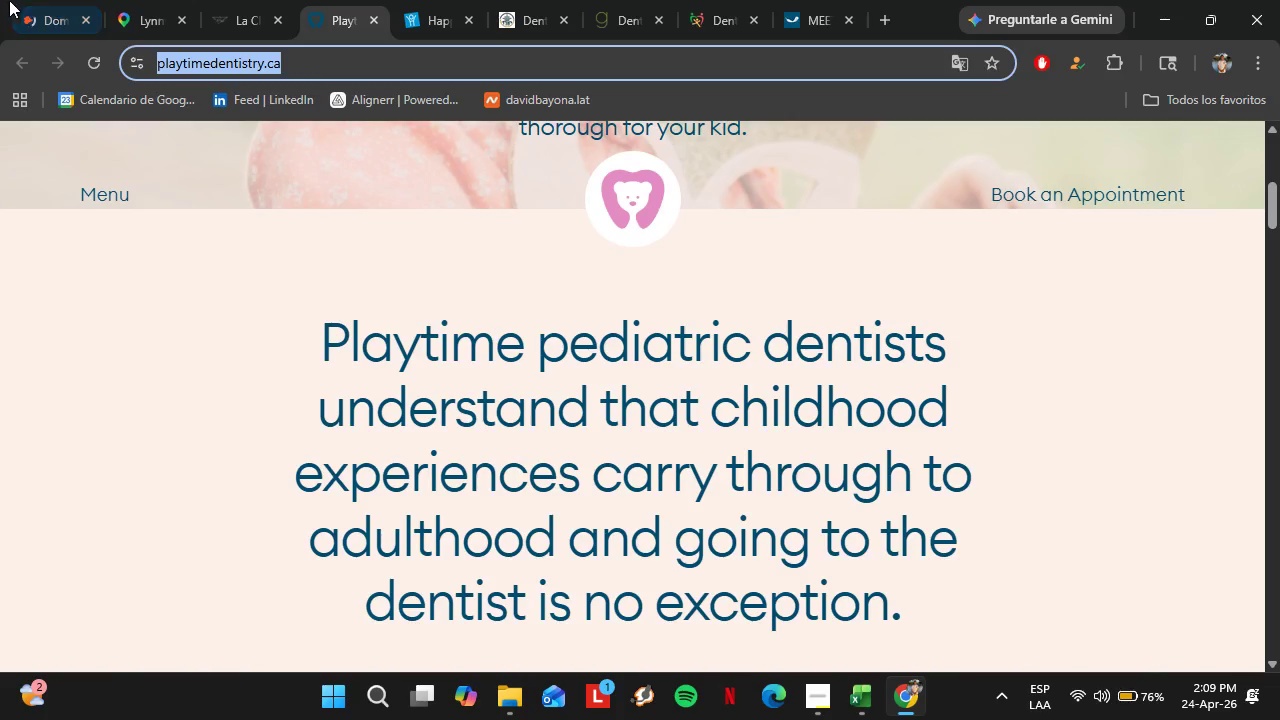 
left_click([48, 0])
 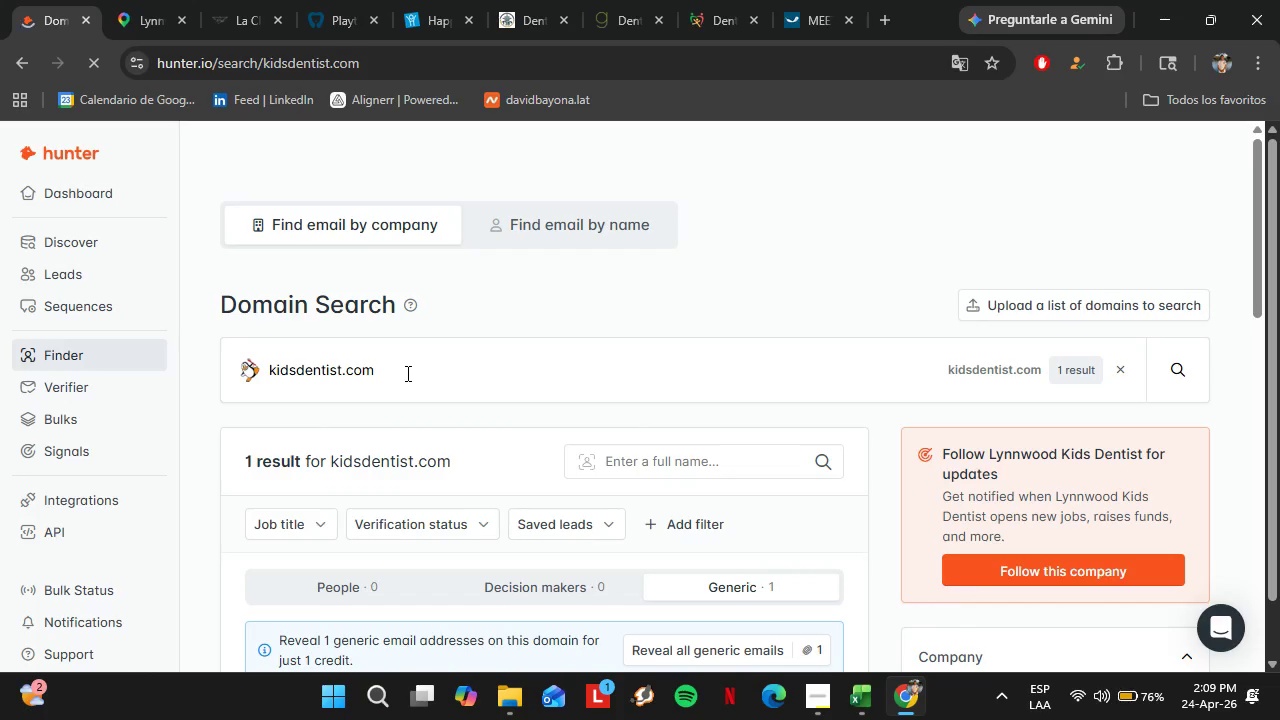 
triple_click([379, 368])
 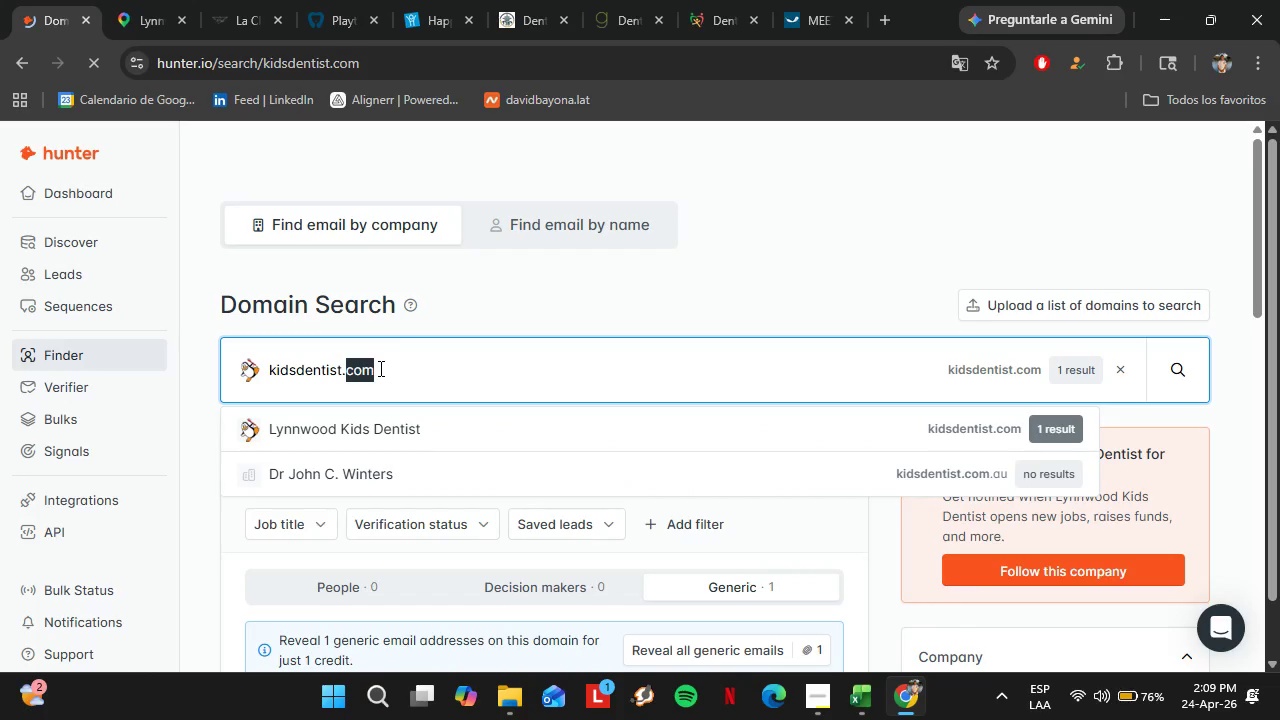 
triple_click([379, 368])
 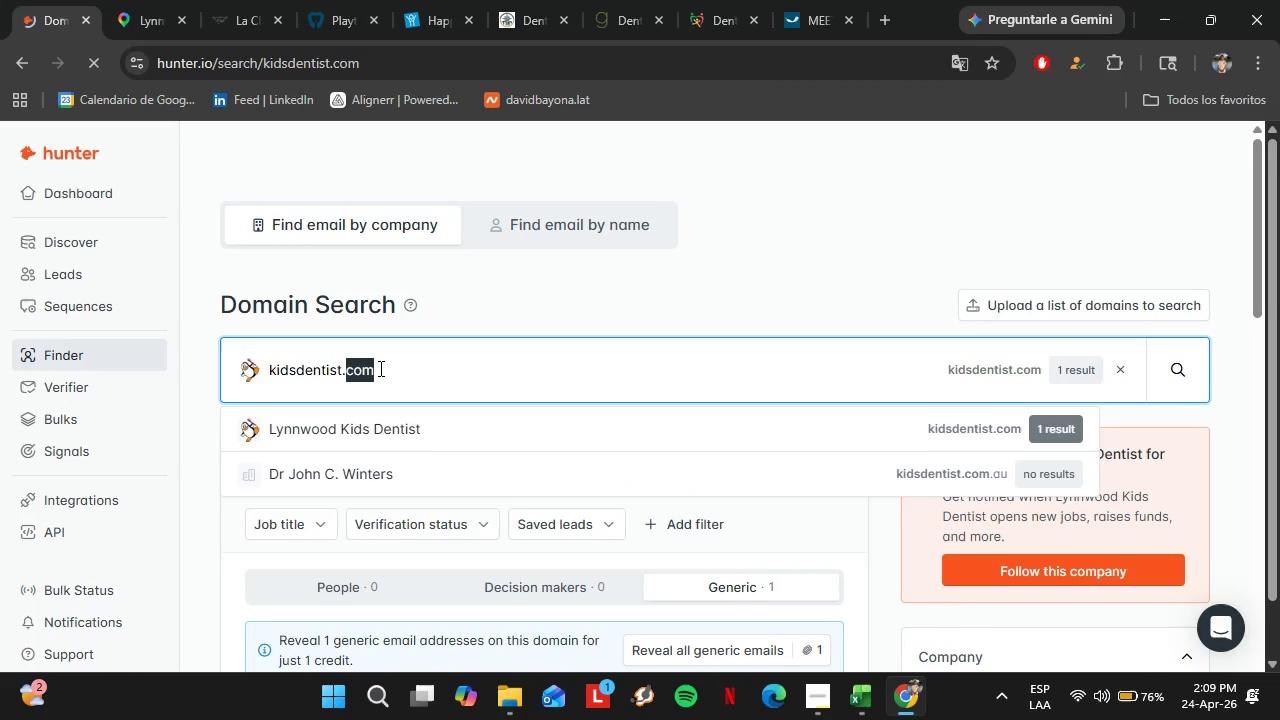 
key(Control+V)
 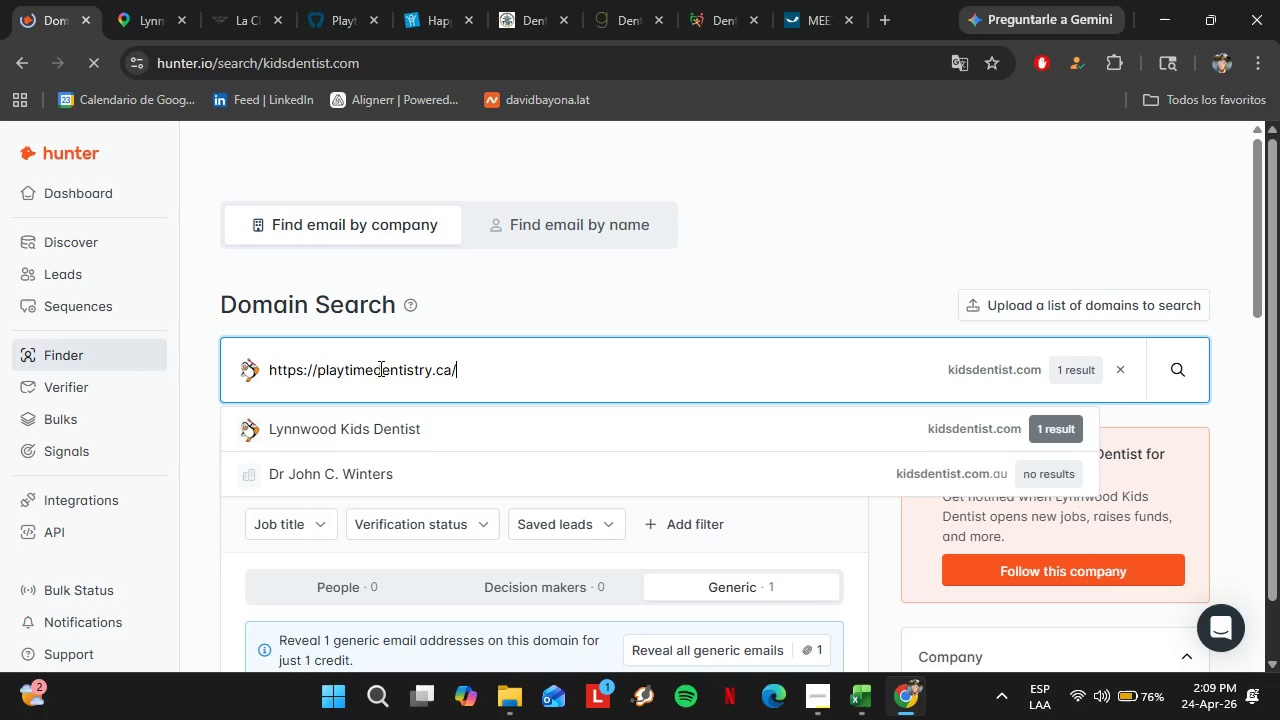 
key(Enter)
 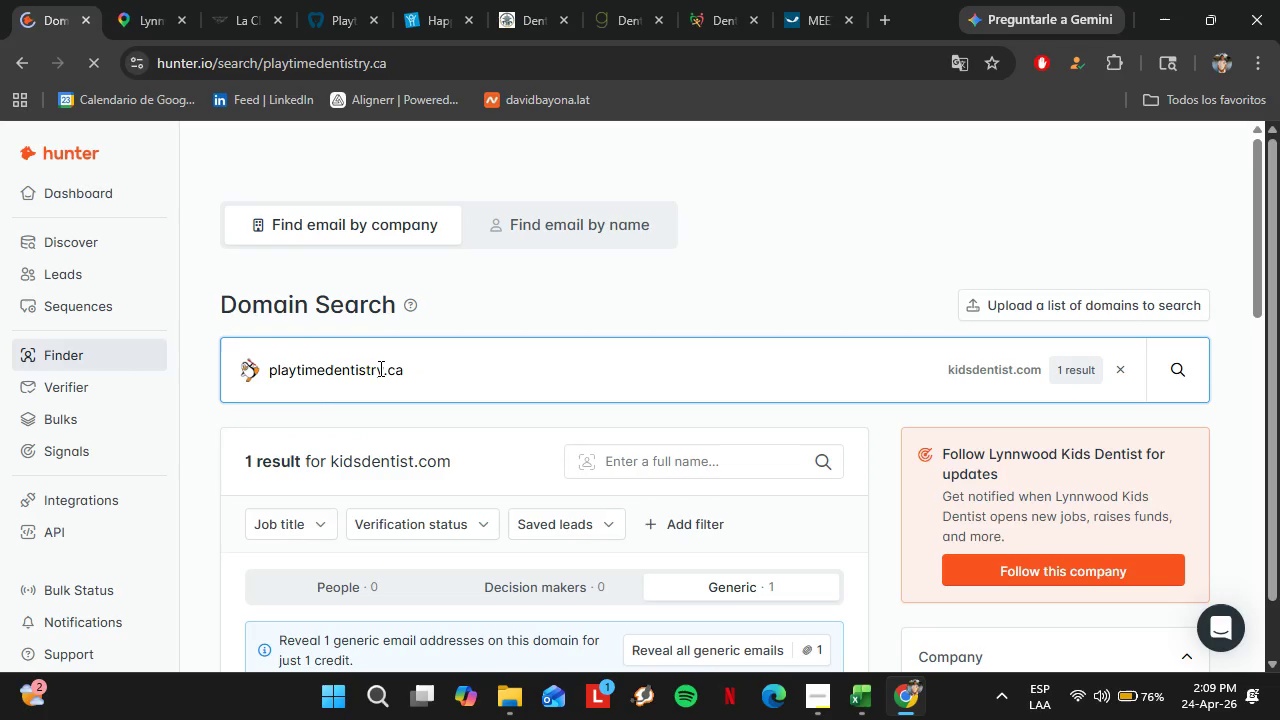 
scroll: coordinate [434, 361], scroll_direction: down, amount: 3.0
 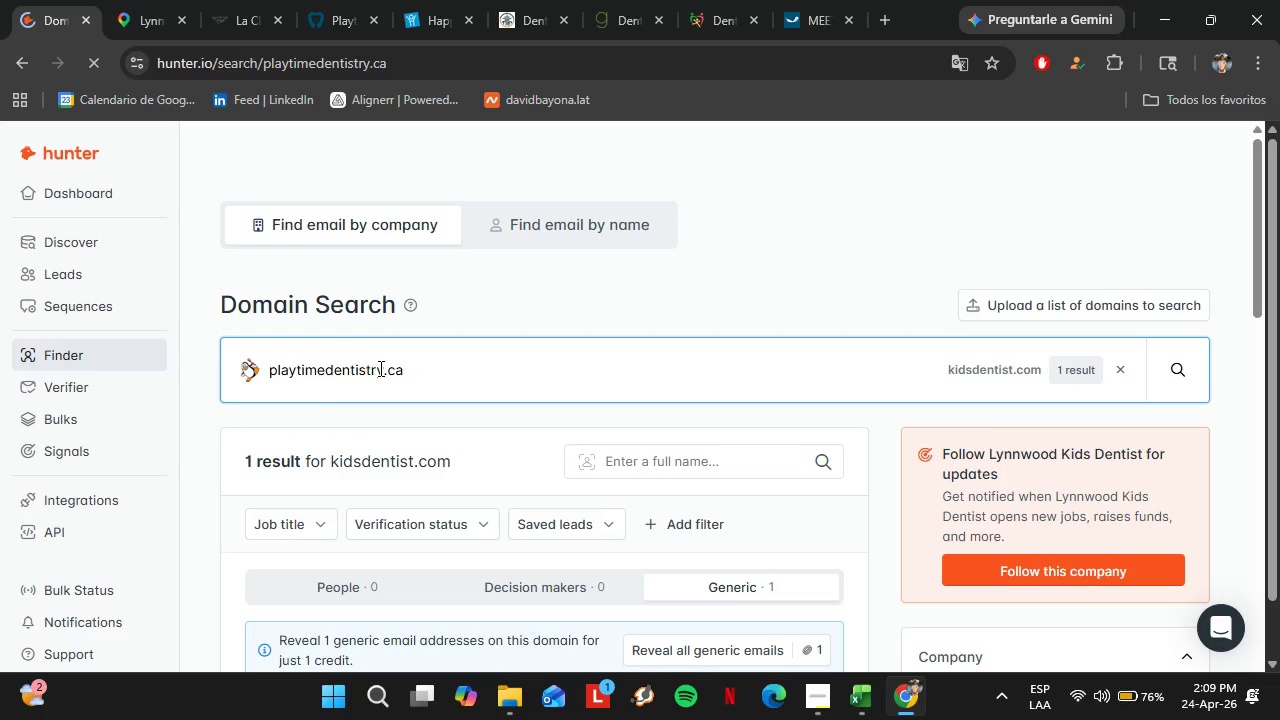 
scroll: coordinate [434, 361], scroll_direction: up, amount: 3.0
 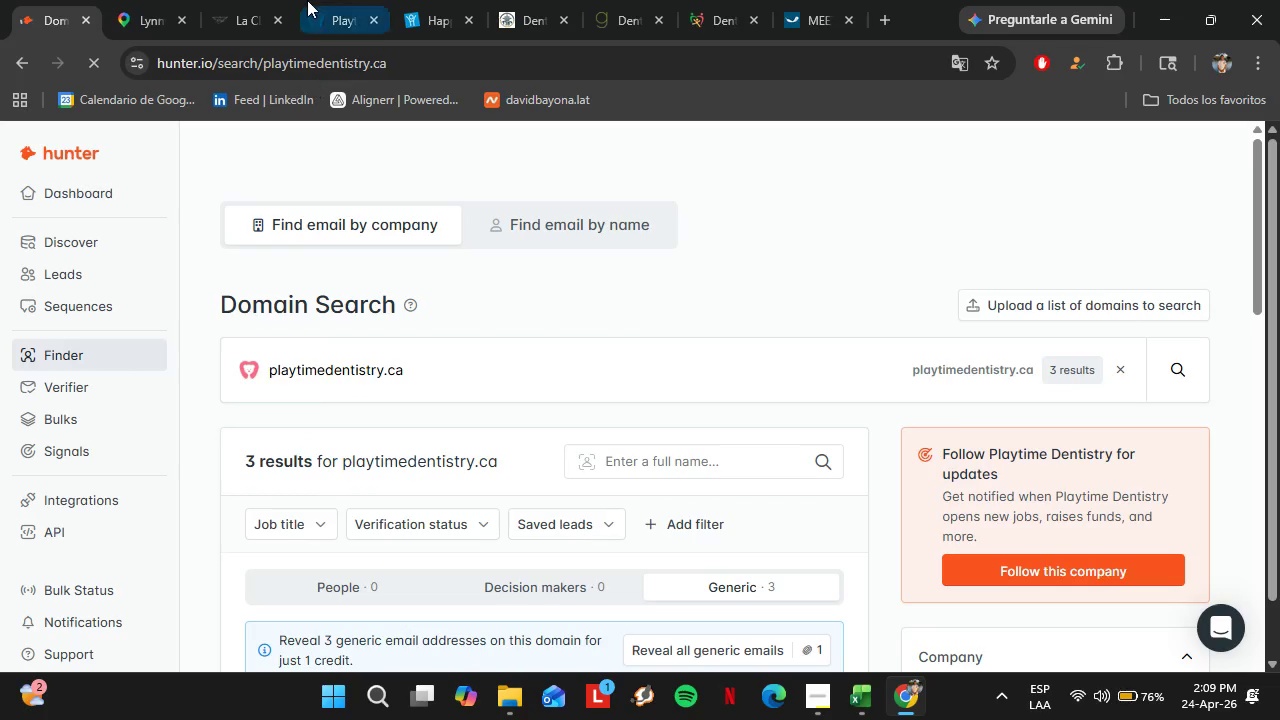 
left_click([307, 0])
 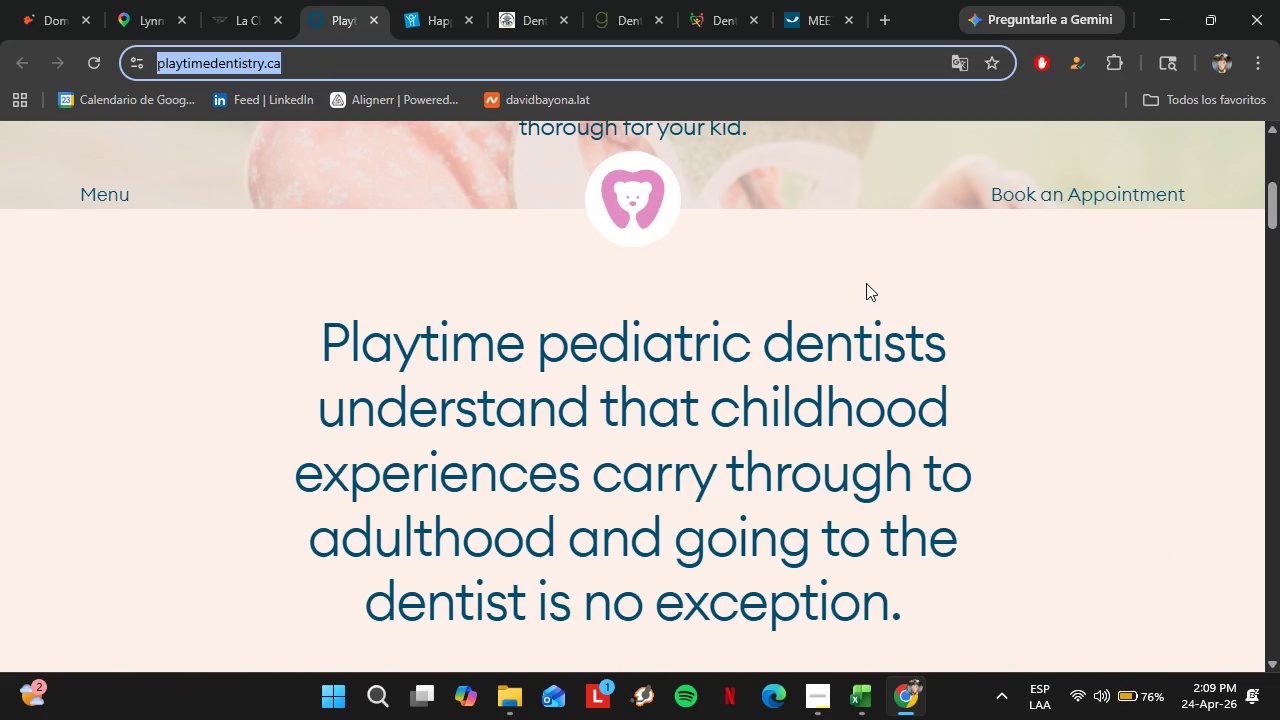 
left_click([840, 296])
 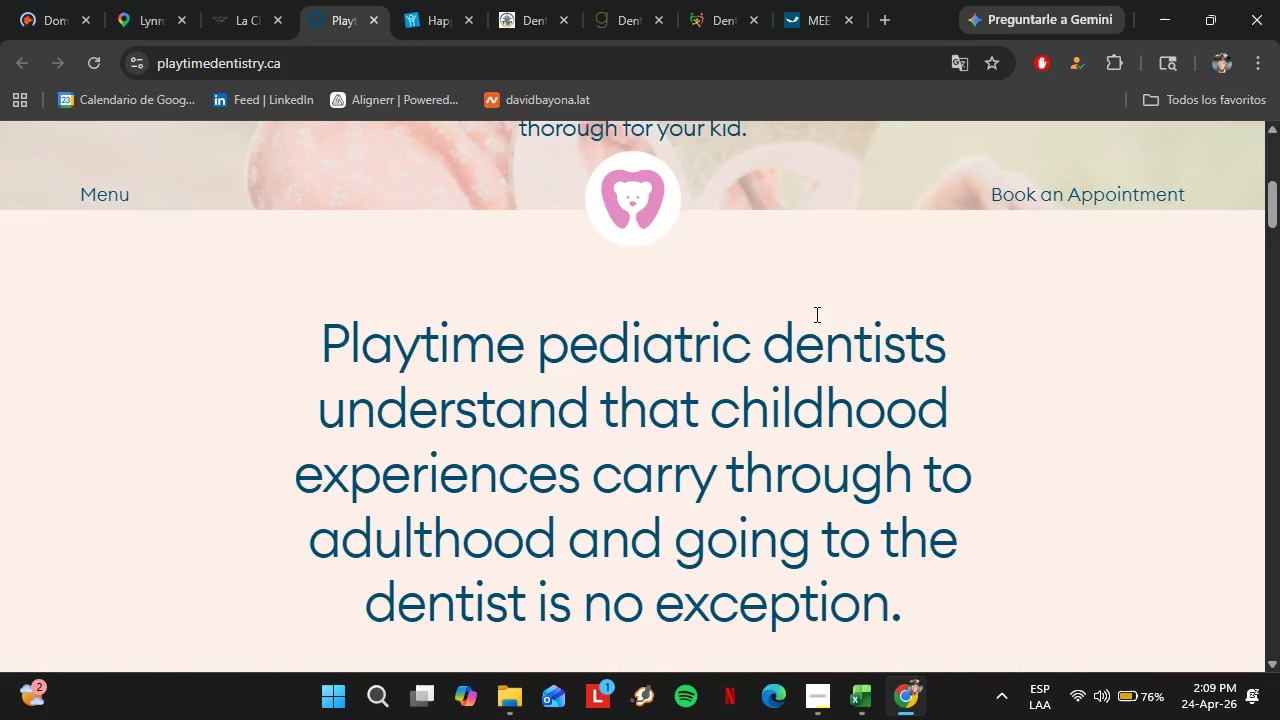 
scroll: coordinate [815, 314], scroll_direction: up, amount: 2.0
 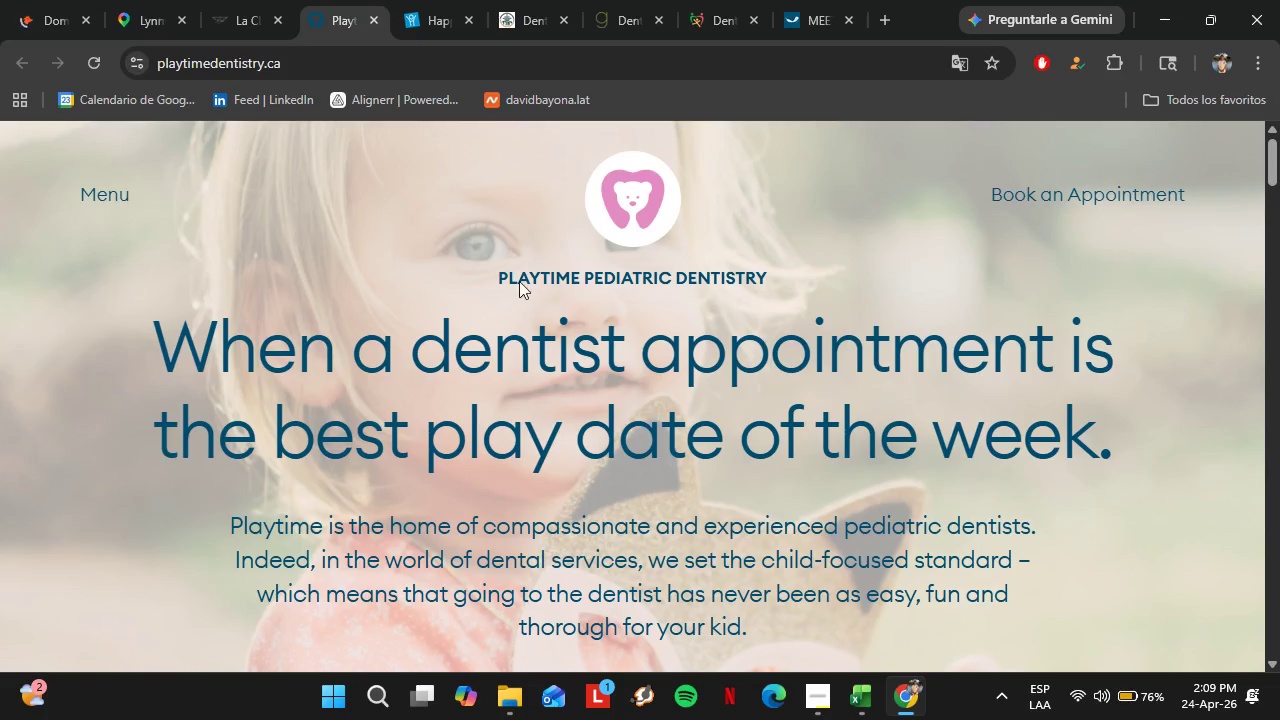 
left_click([140, 0])
 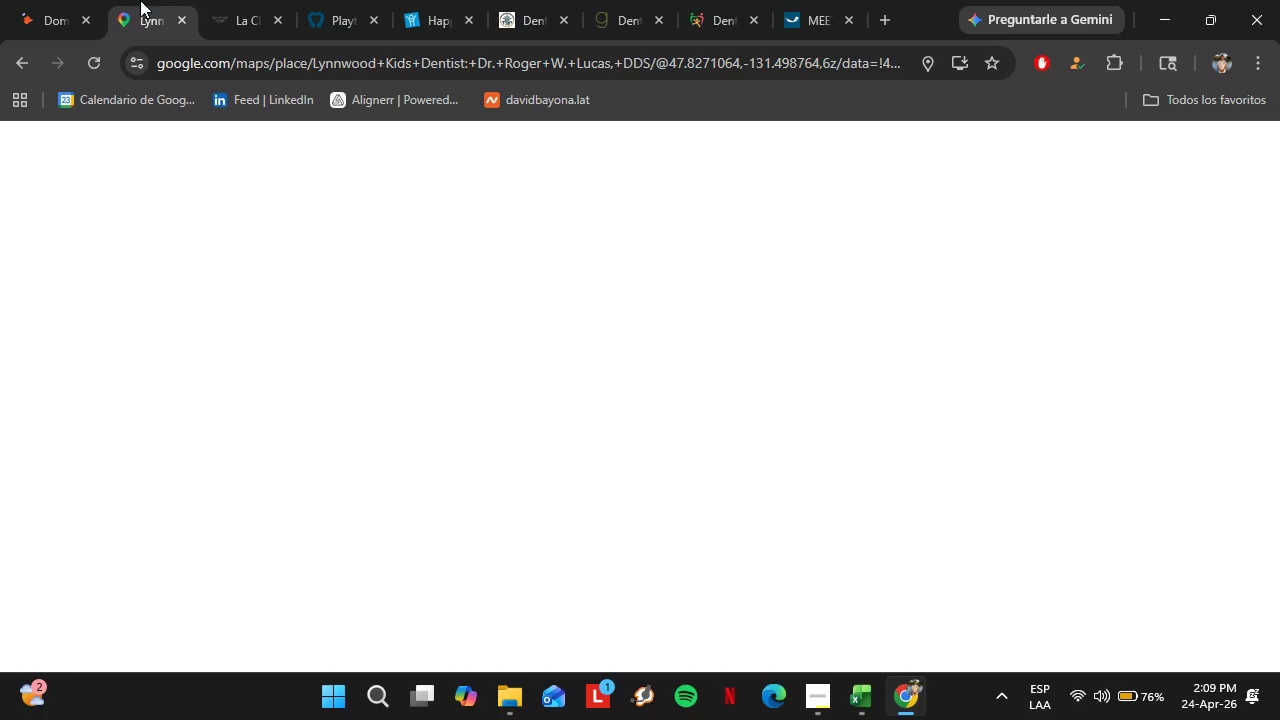 
mouse_move([240, 217])
 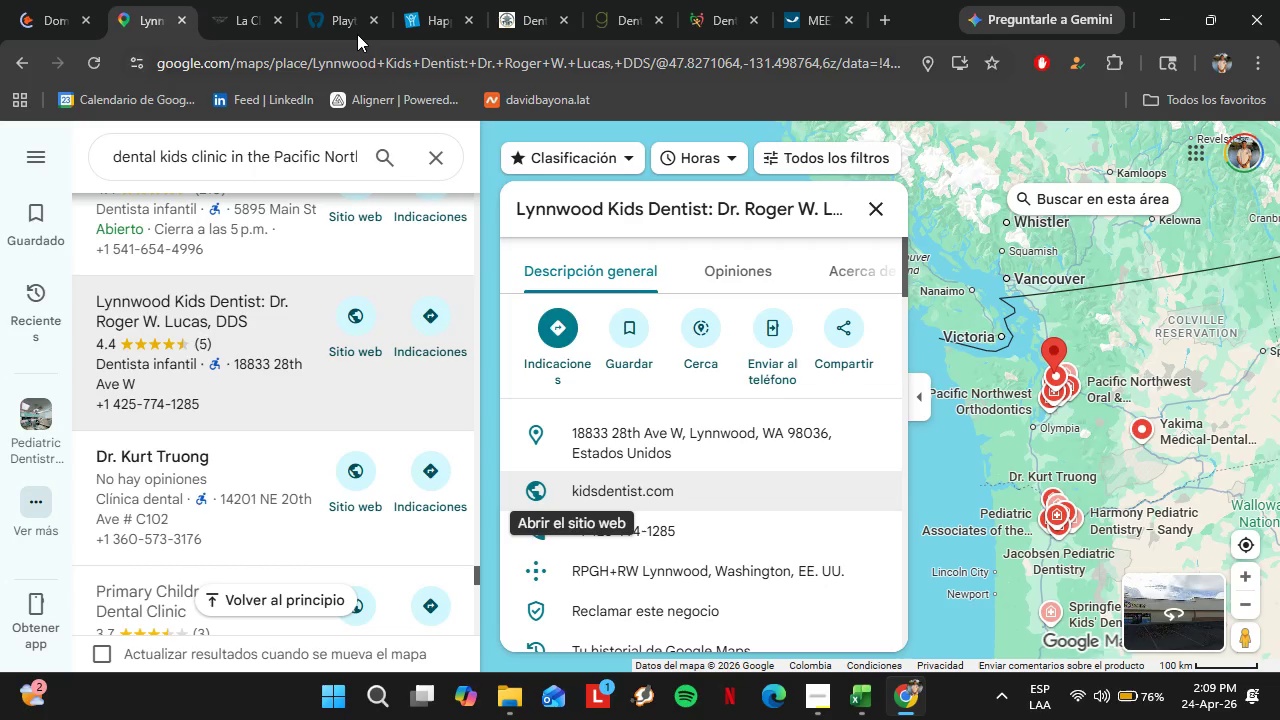 
left_click([355, 0])
 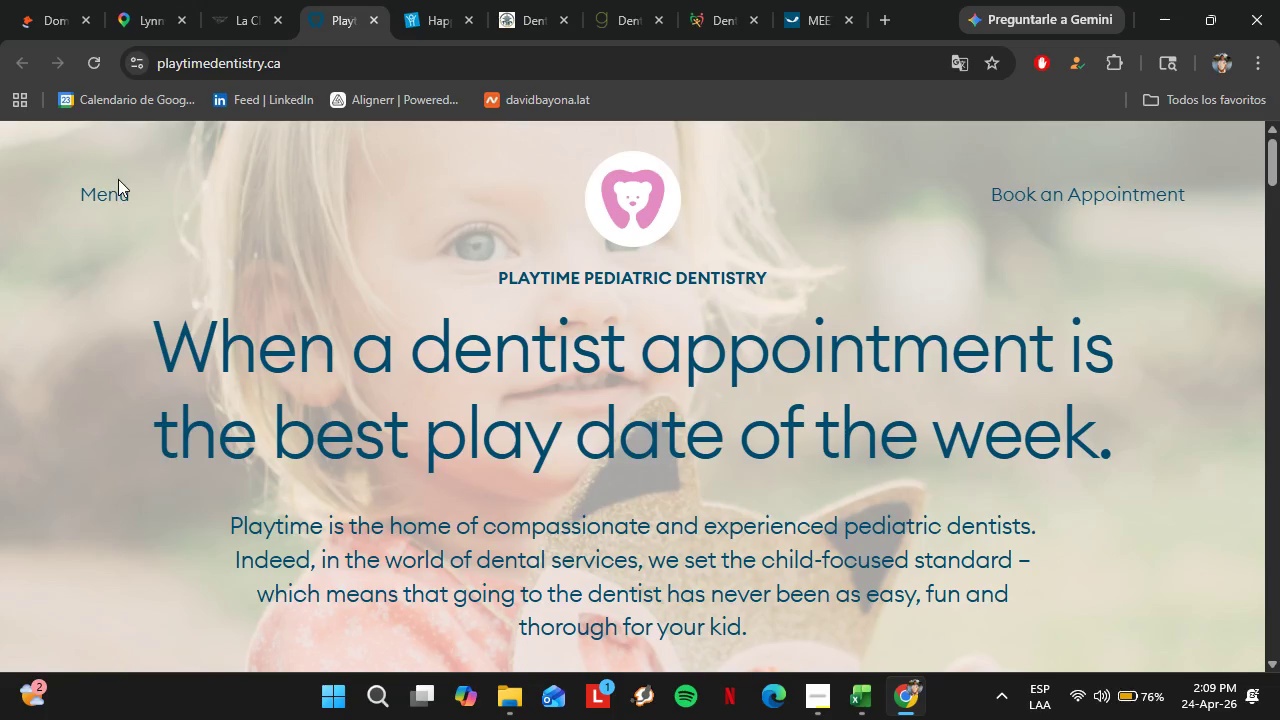 
left_click([110, 184])
 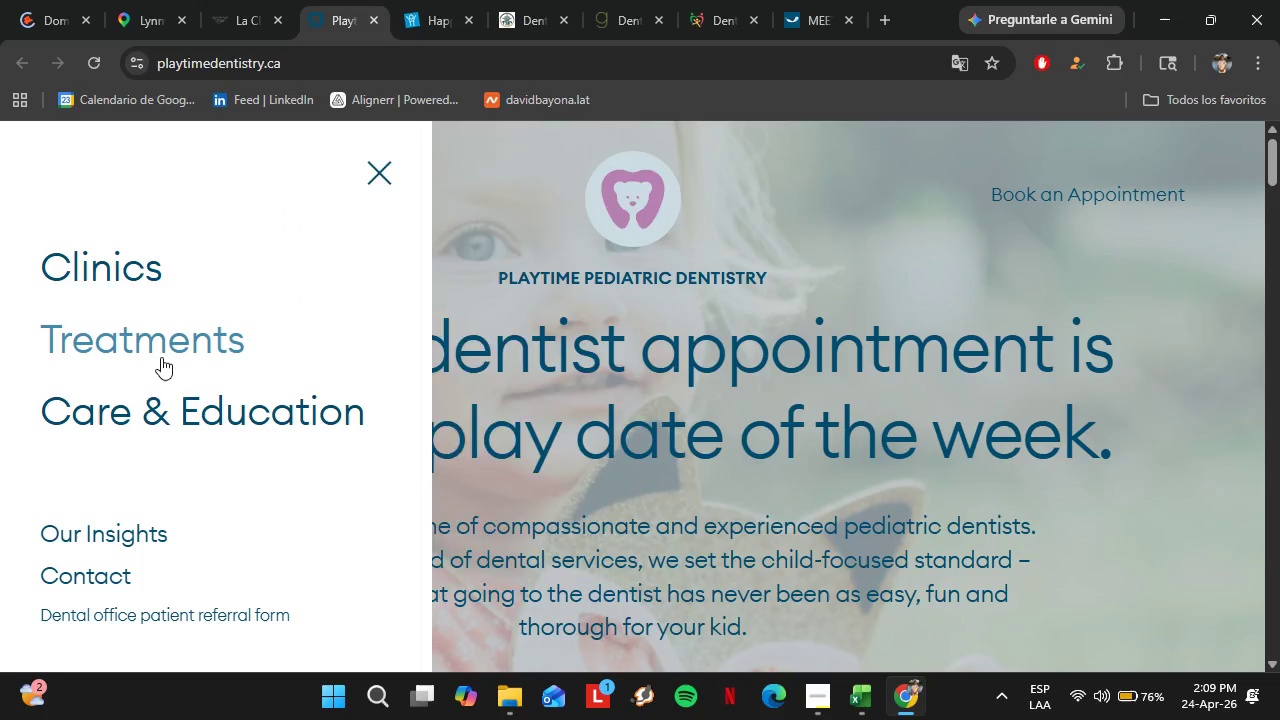 
scroll: coordinate [160, 427], scroll_direction: down, amount: 3.0
 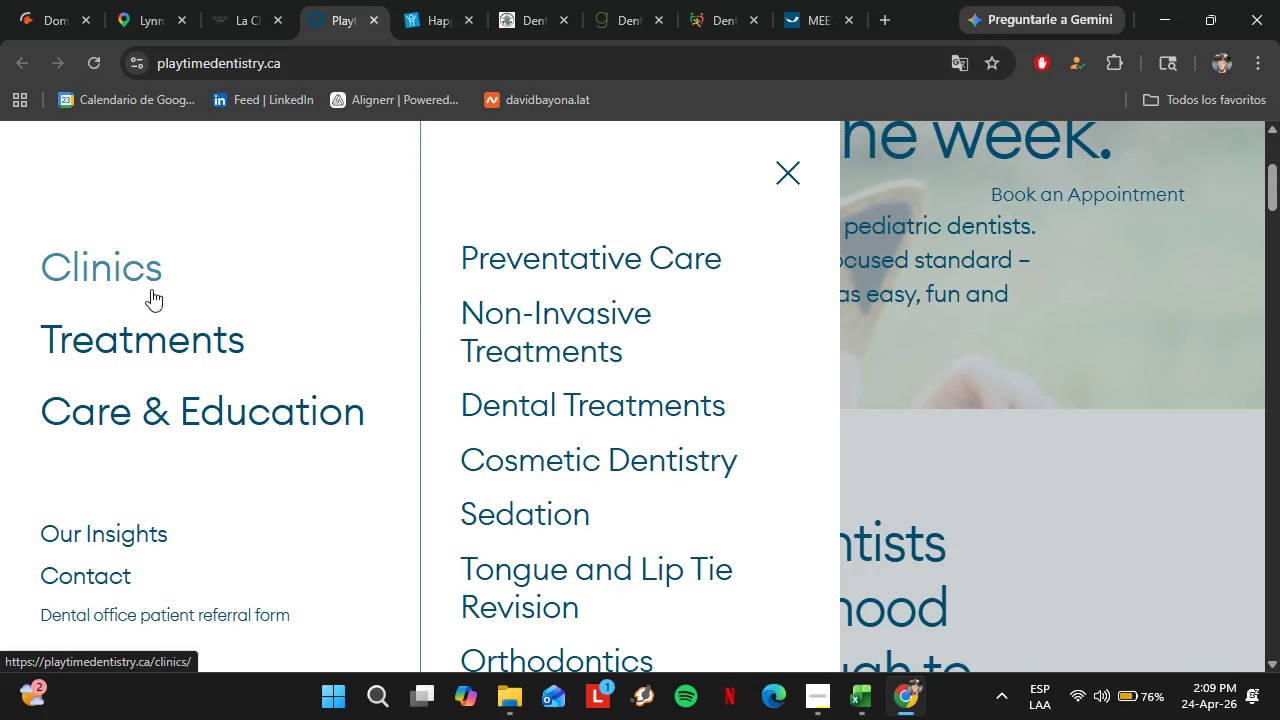 
left_click([511, 260])
 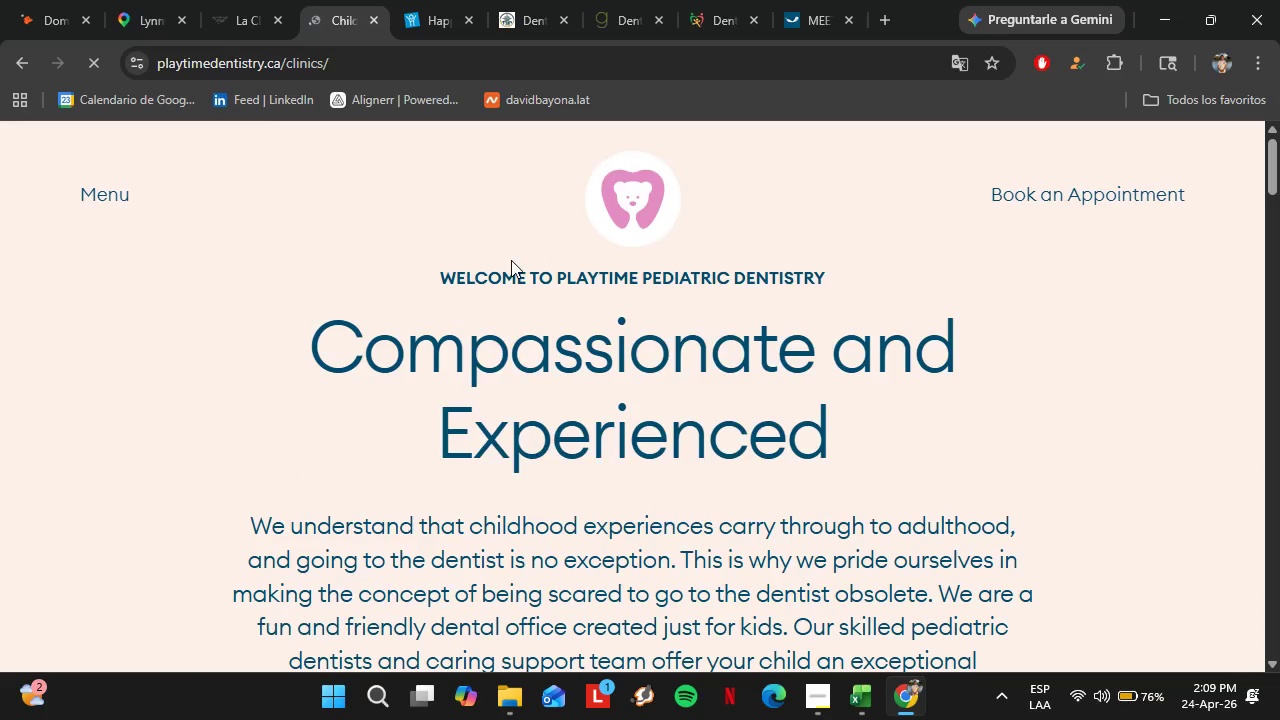 
scroll: coordinate [592, 423], scroll_direction: down, amount: 20.0
 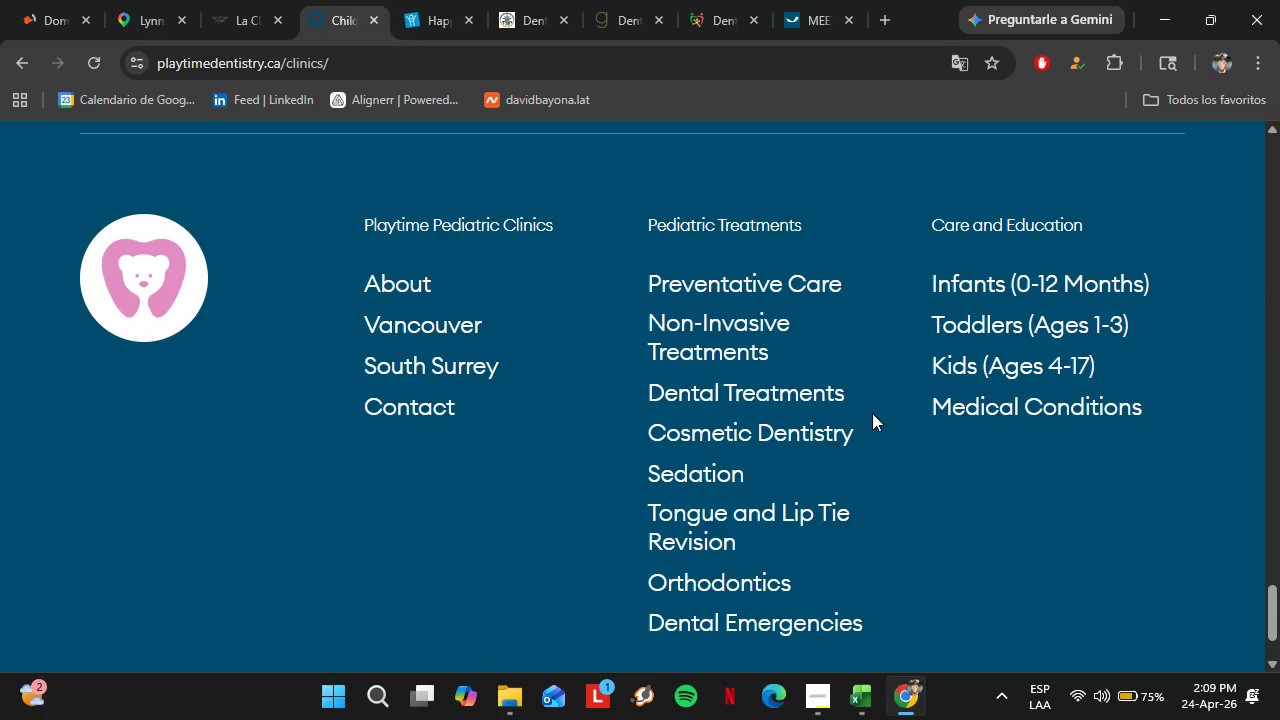 
wait(11.95)
 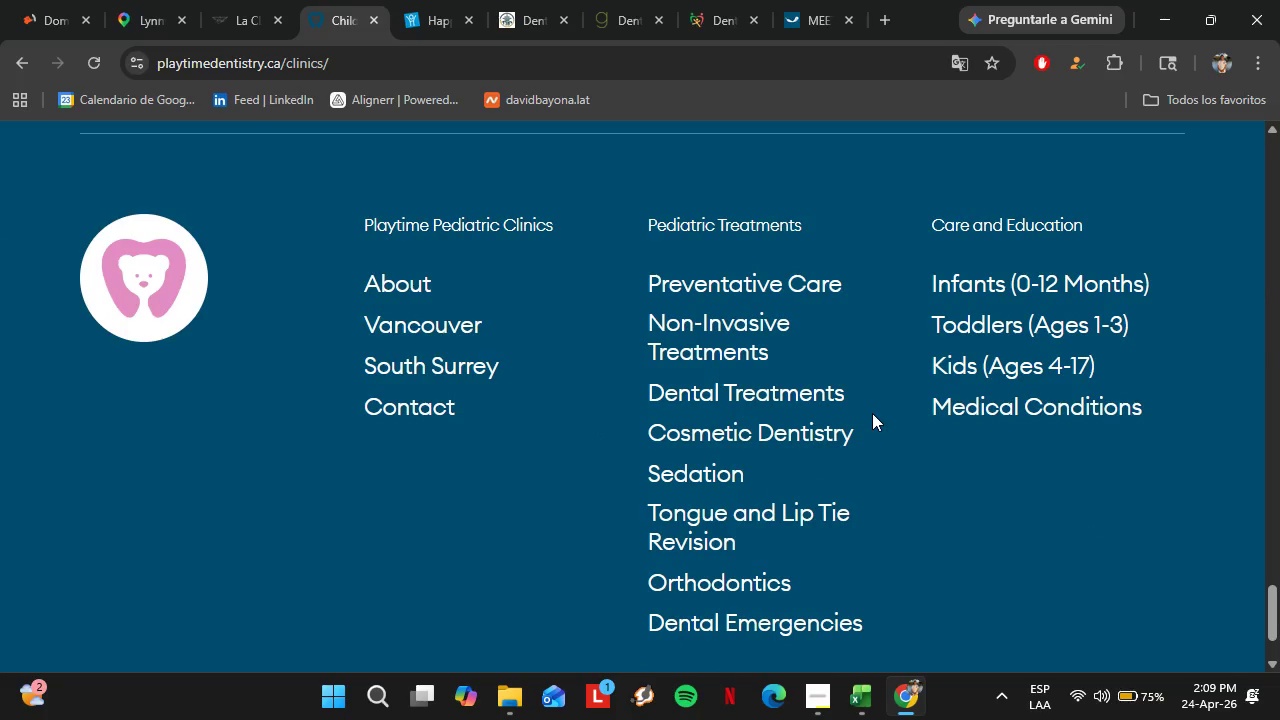 
left_click([395, 282])
 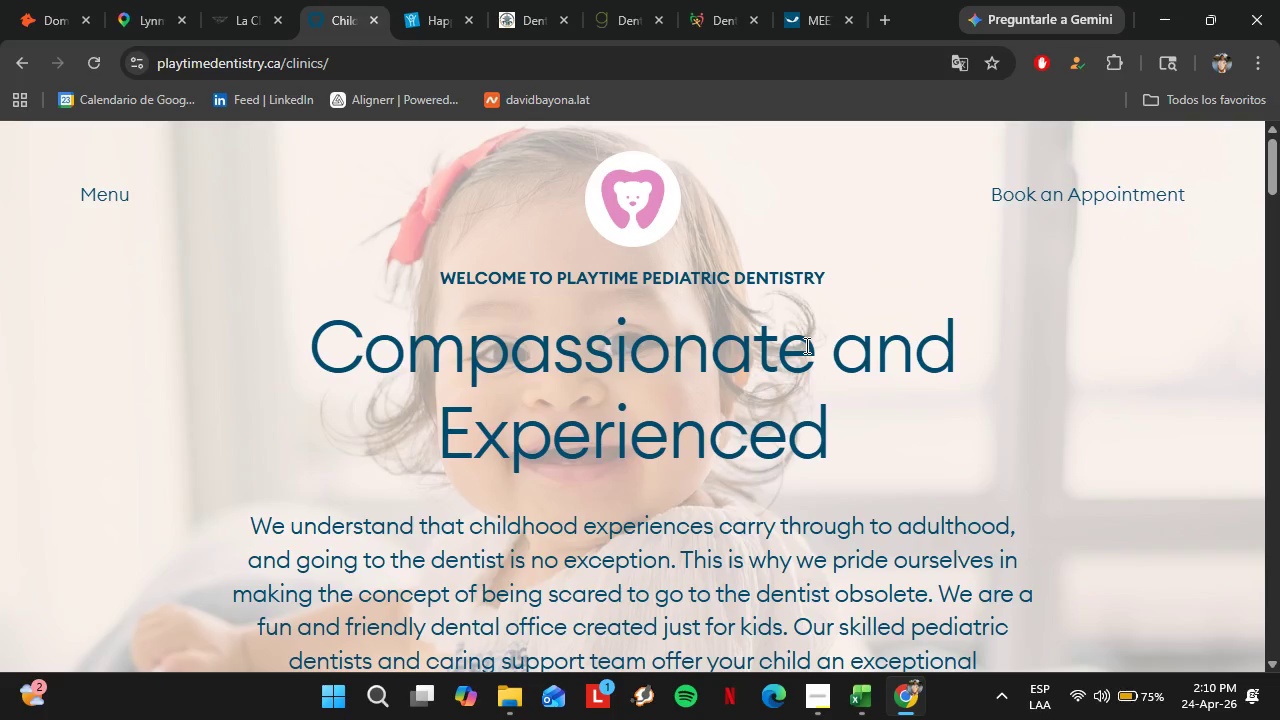 
scroll: coordinate [555, 409], scroll_direction: down, amount: 30.0
 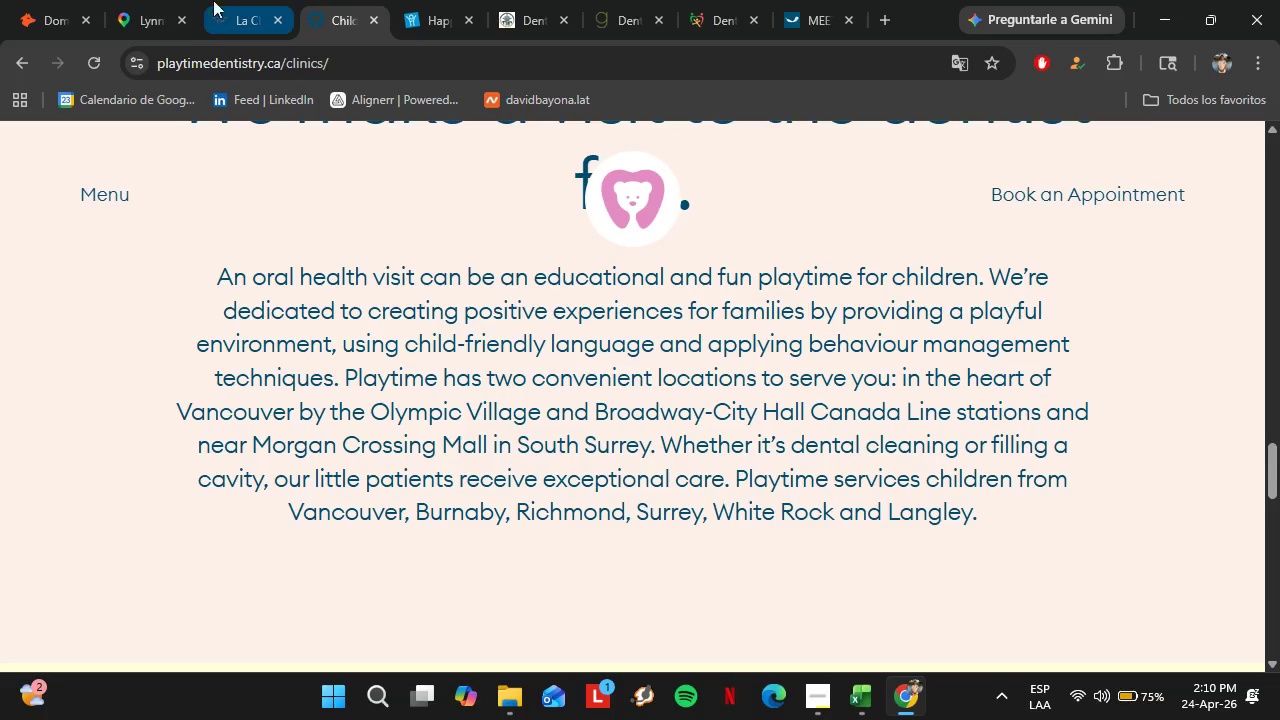 
left_click([64, 0])
 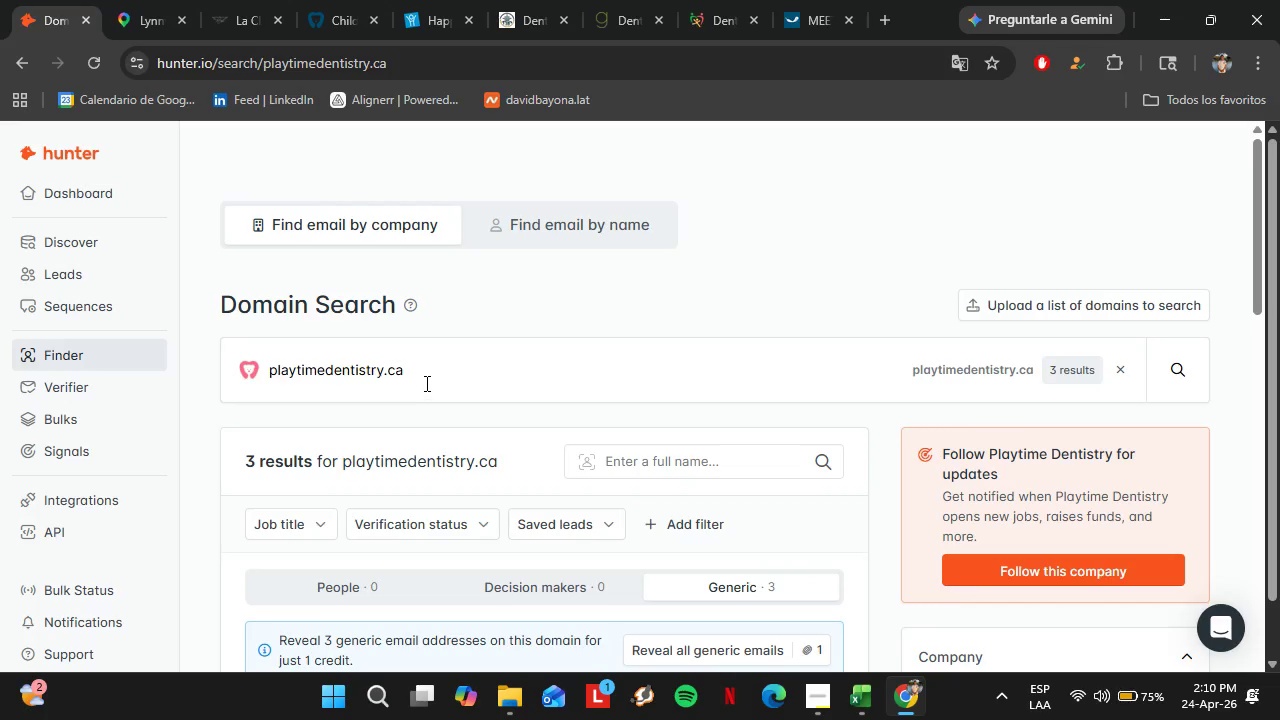 
left_click([423, 377])
 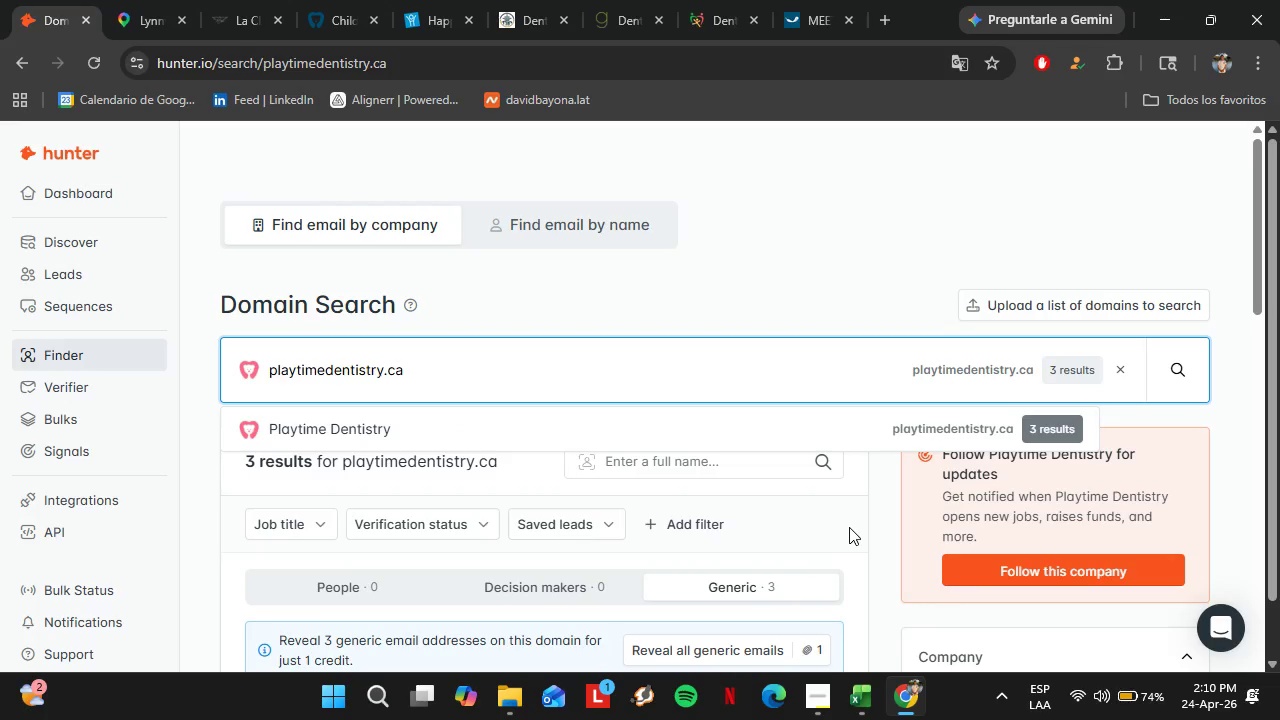 
left_click([850, 527])
 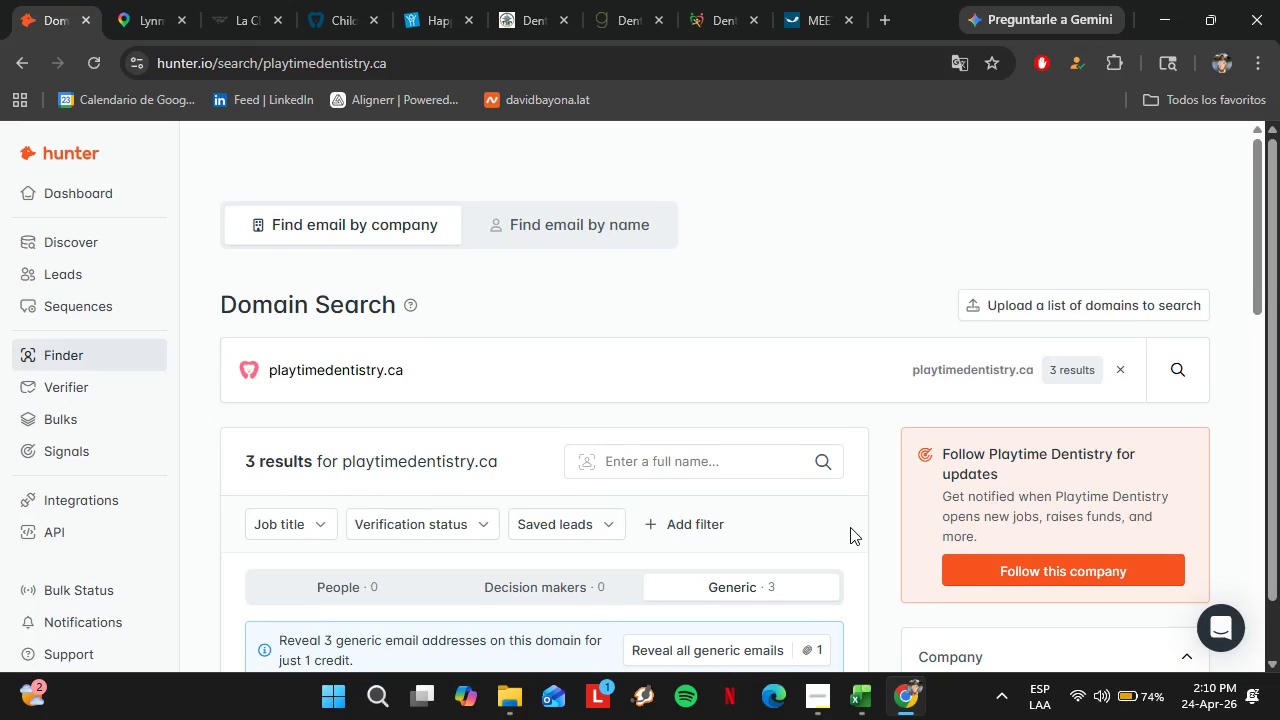 
scroll: coordinate [940, 409], scroll_direction: down, amount: 4.0
 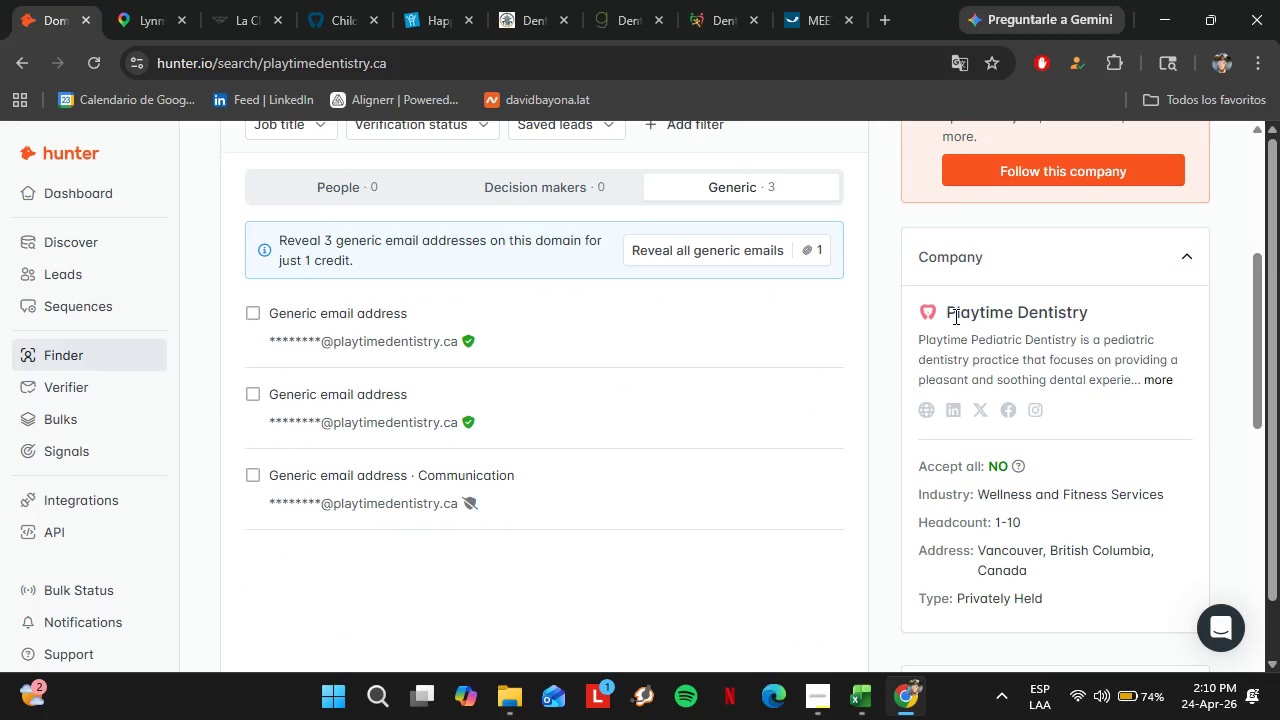 
left_click_drag(start_coordinate=[943, 316], to_coordinate=[1093, 313])
 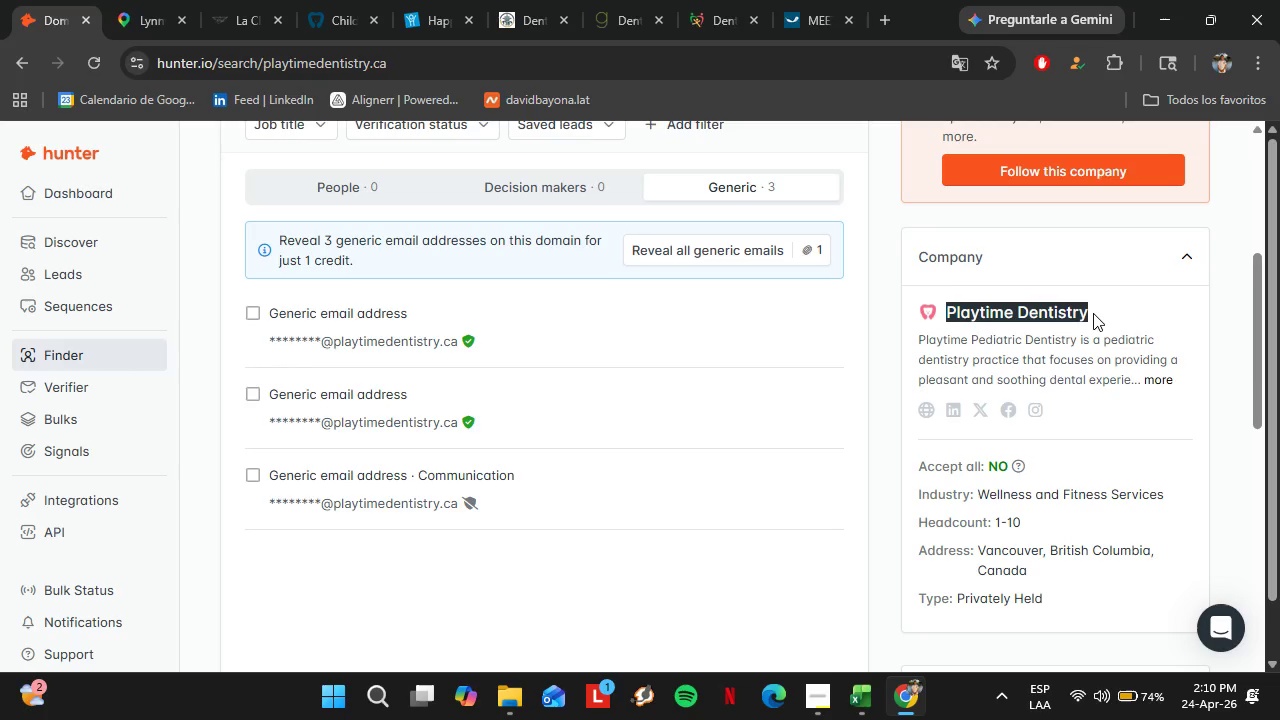 
key(Control+C)
 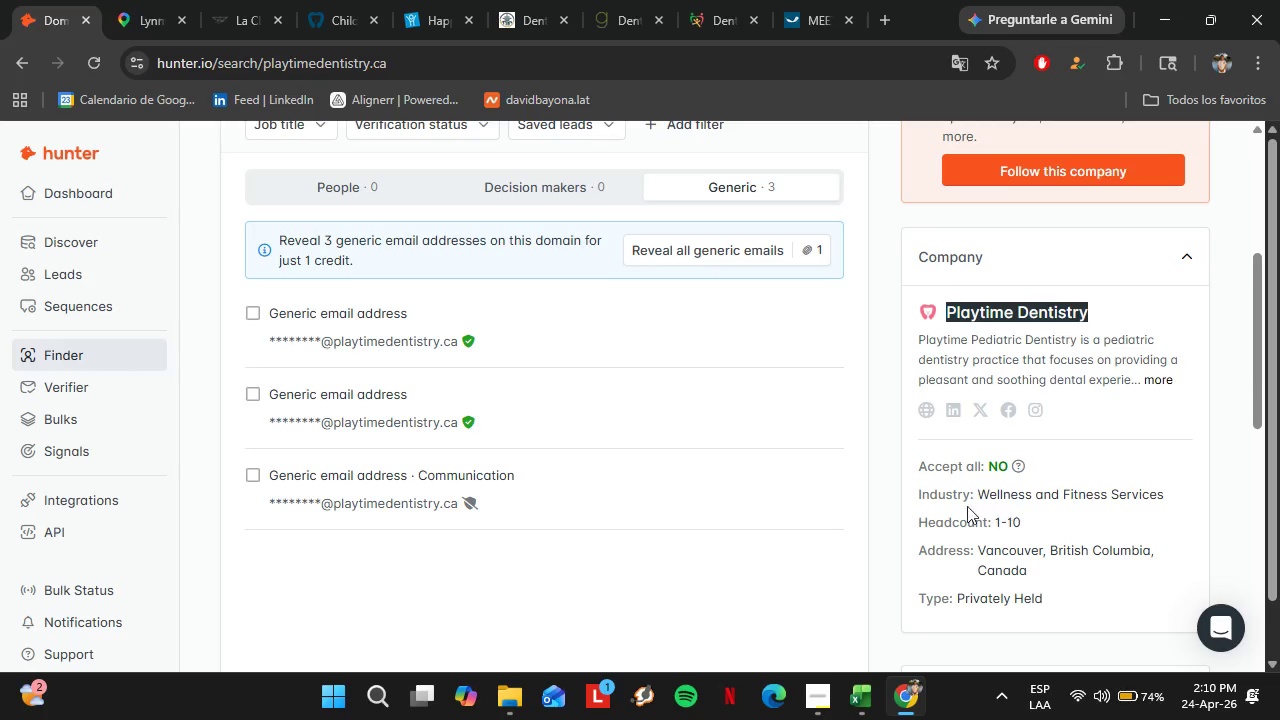 
scroll: coordinate [687, 457], scroll_direction: up, amount: 5.0
 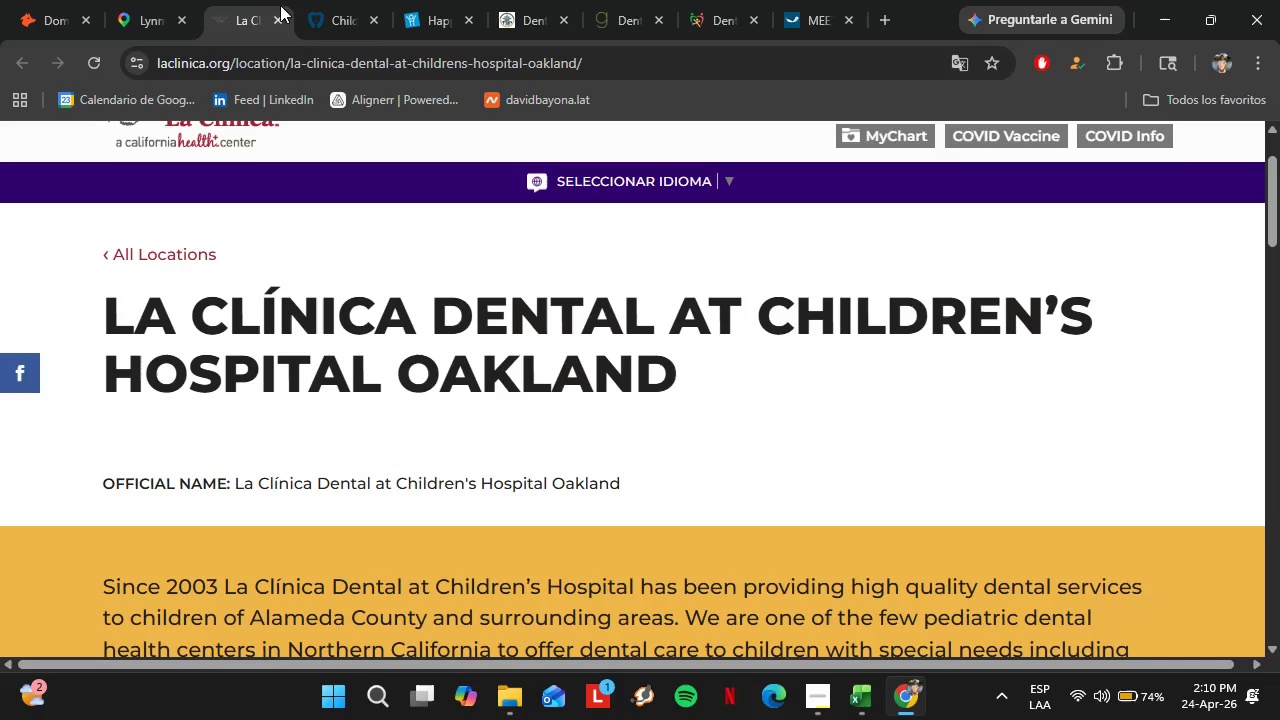 
double_click([313, 0])
 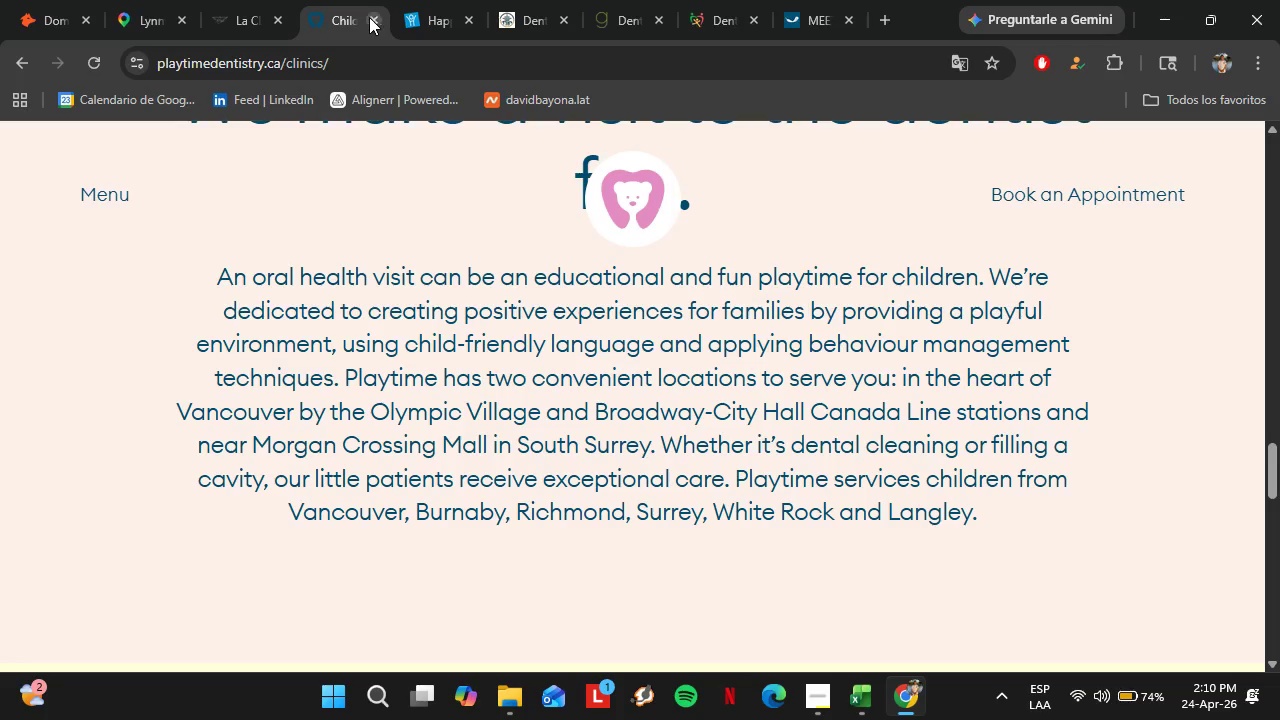 
left_click([370, 17])
 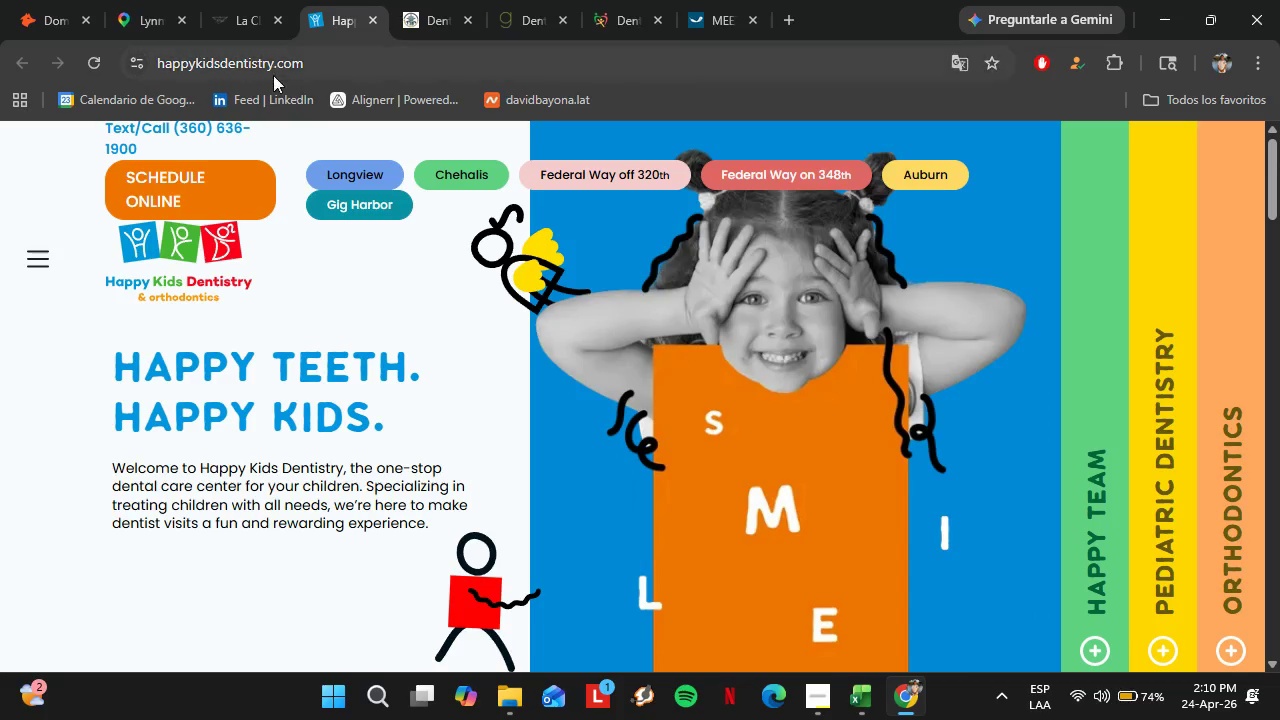 
left_click([273, 75])
 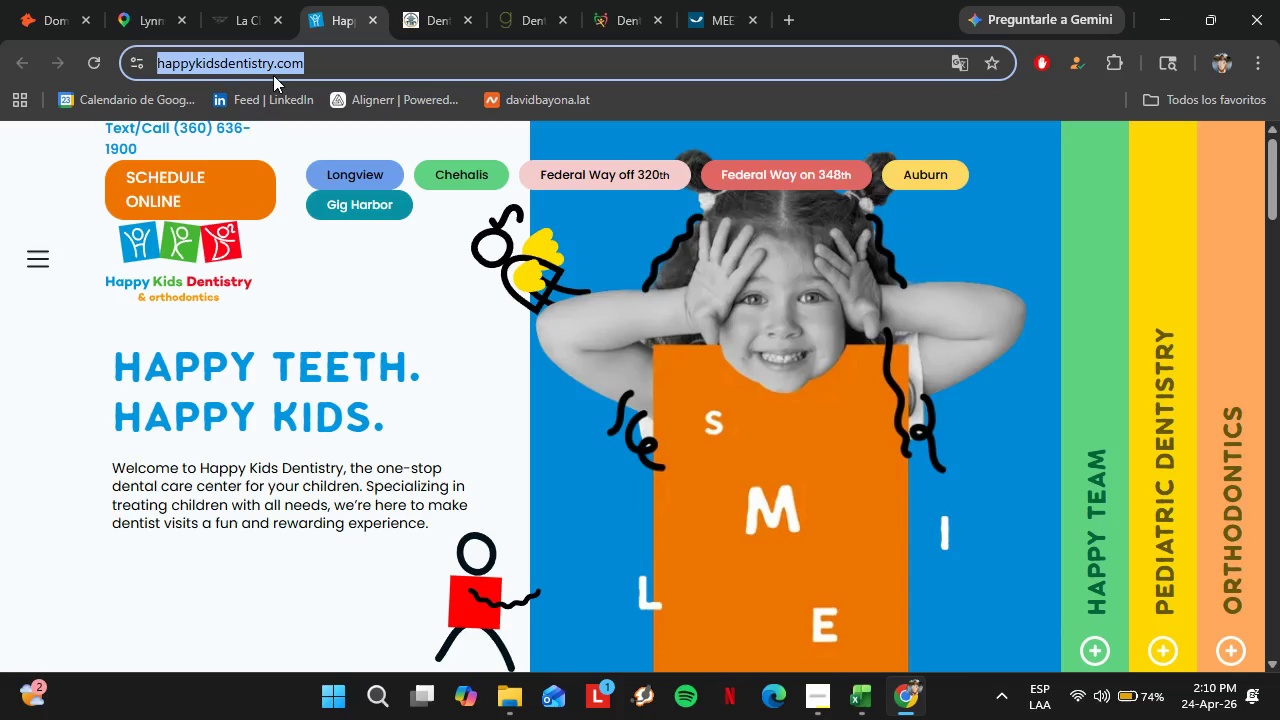 
key(Control+C)
 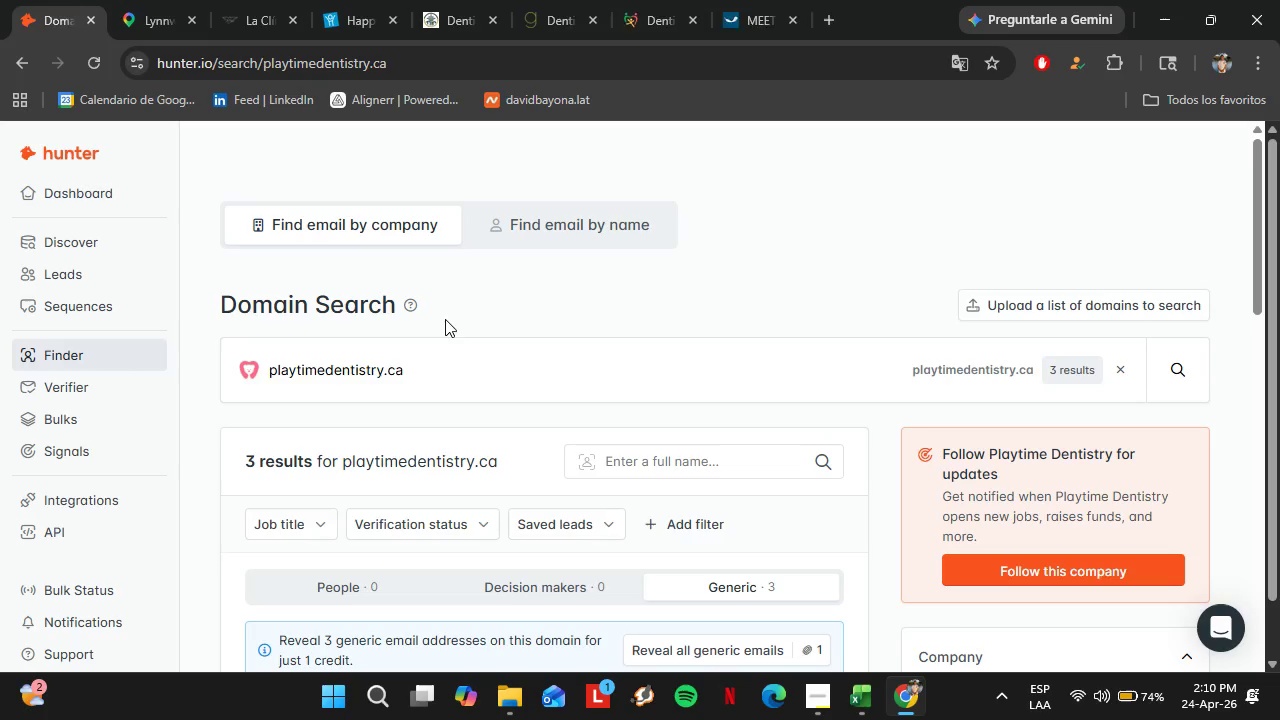 
left_click_drag(start_coordinate=[444, 371], to_coordinate=[232, 371])
 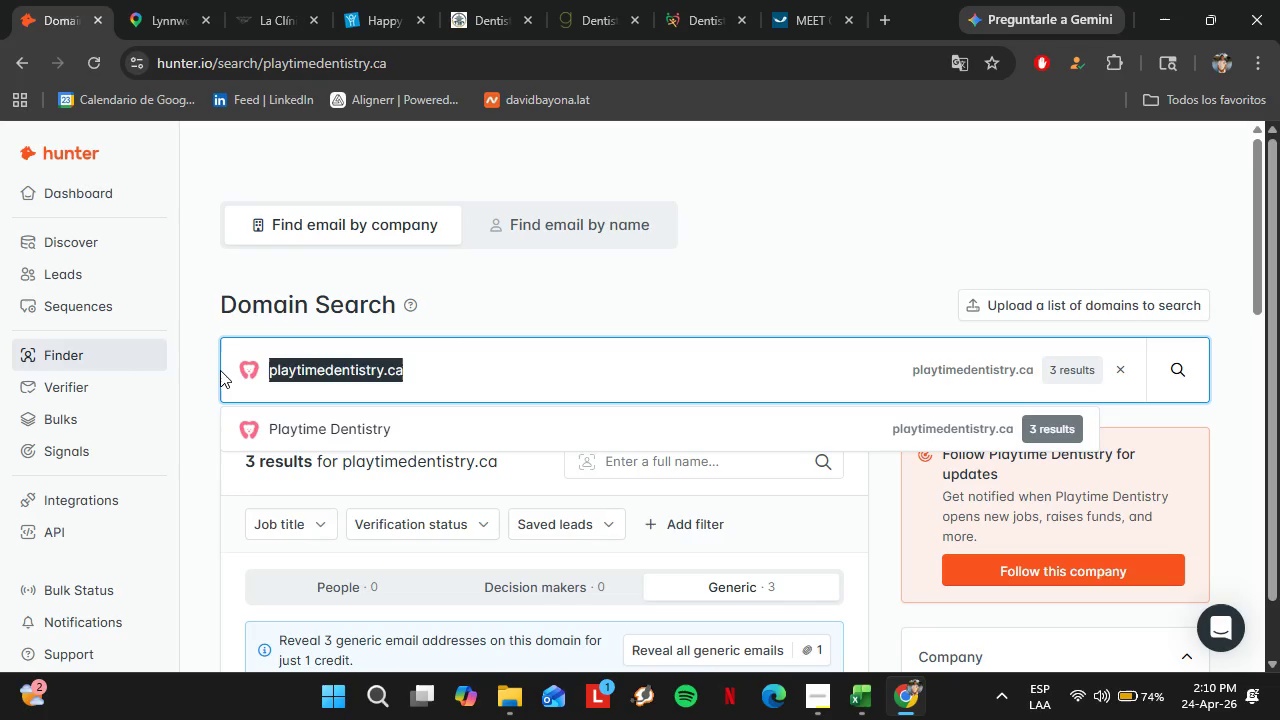 
key(Control+V)
 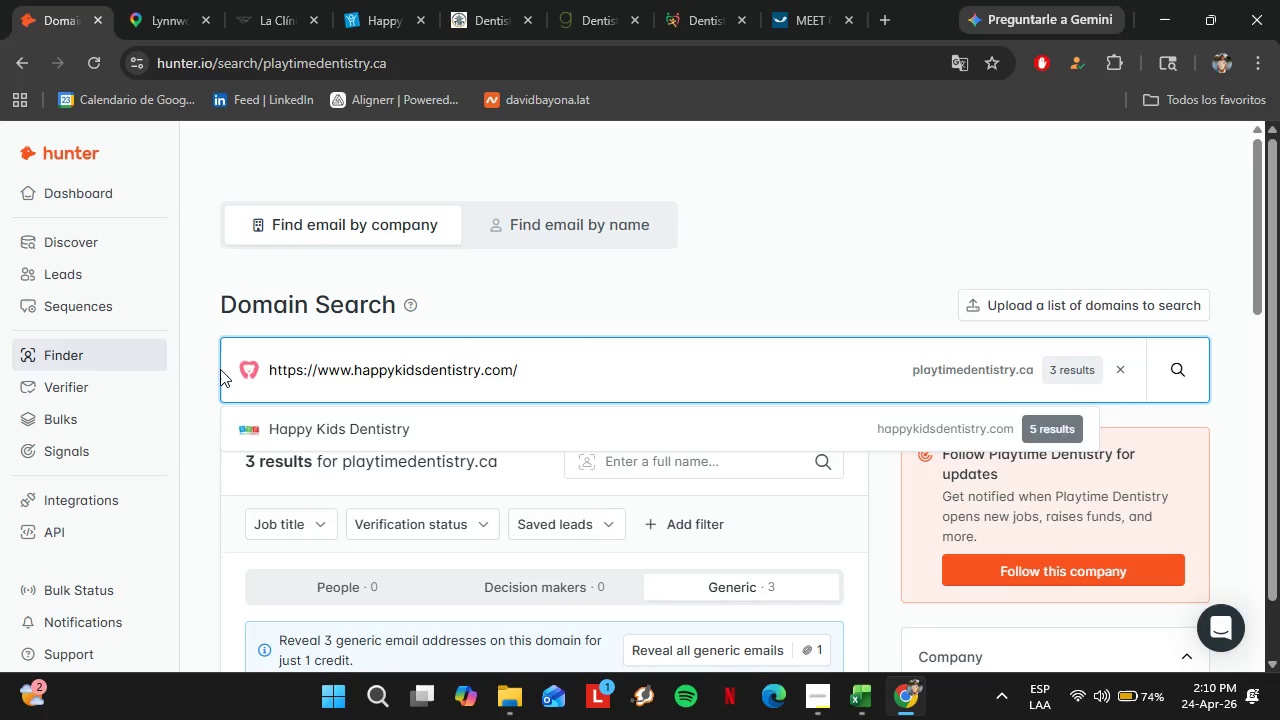 
key(Enter)
 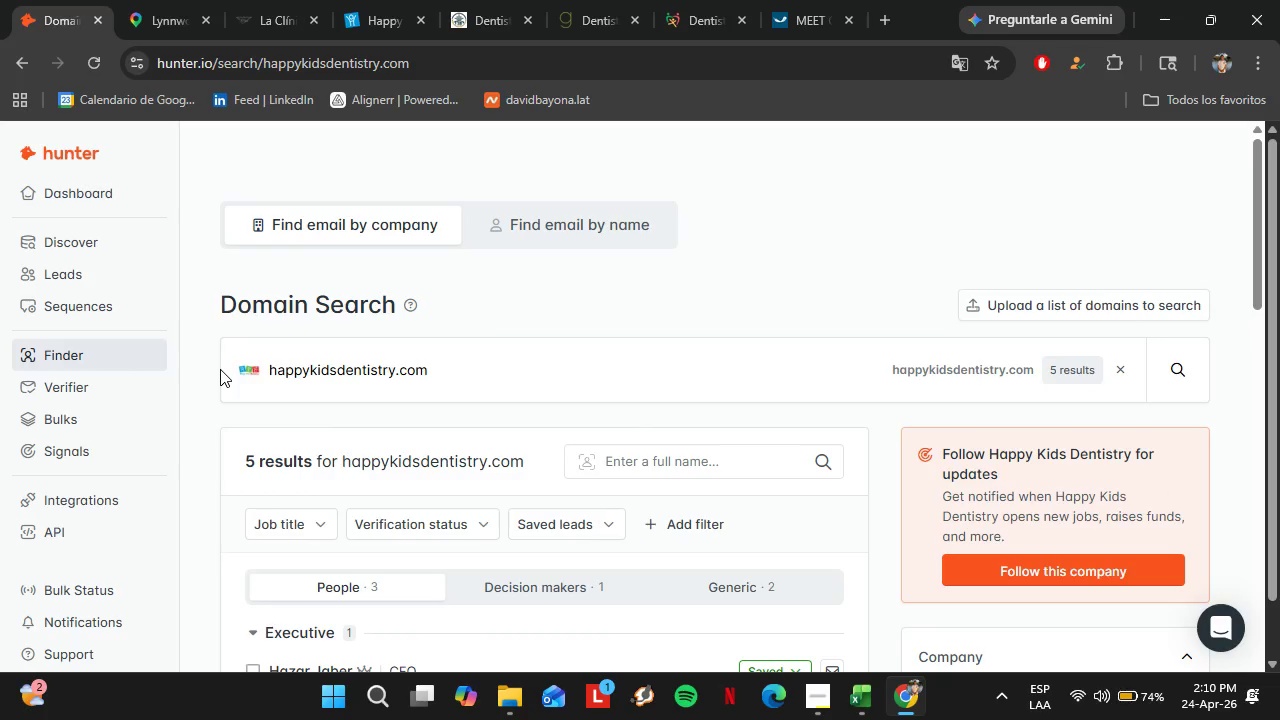 
wait(10.69)
 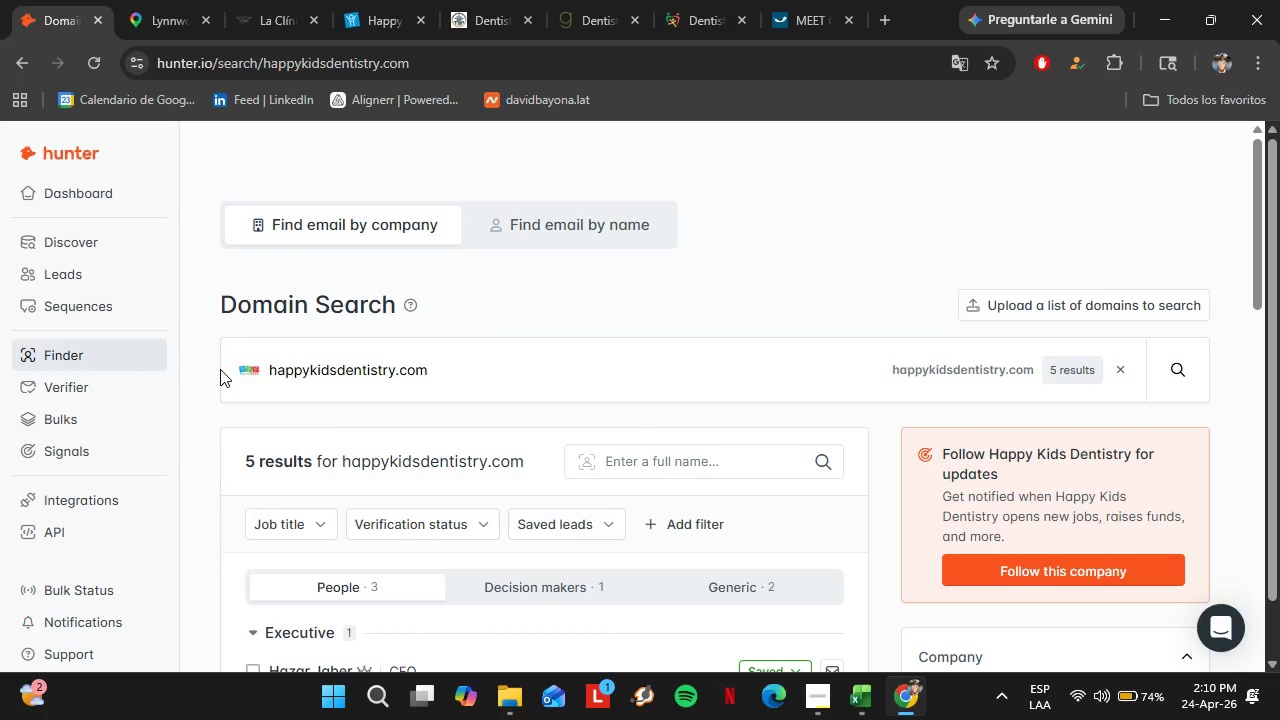 
scroll: coordinate [481, 392], scroll_direction: down, amount: 3.0
 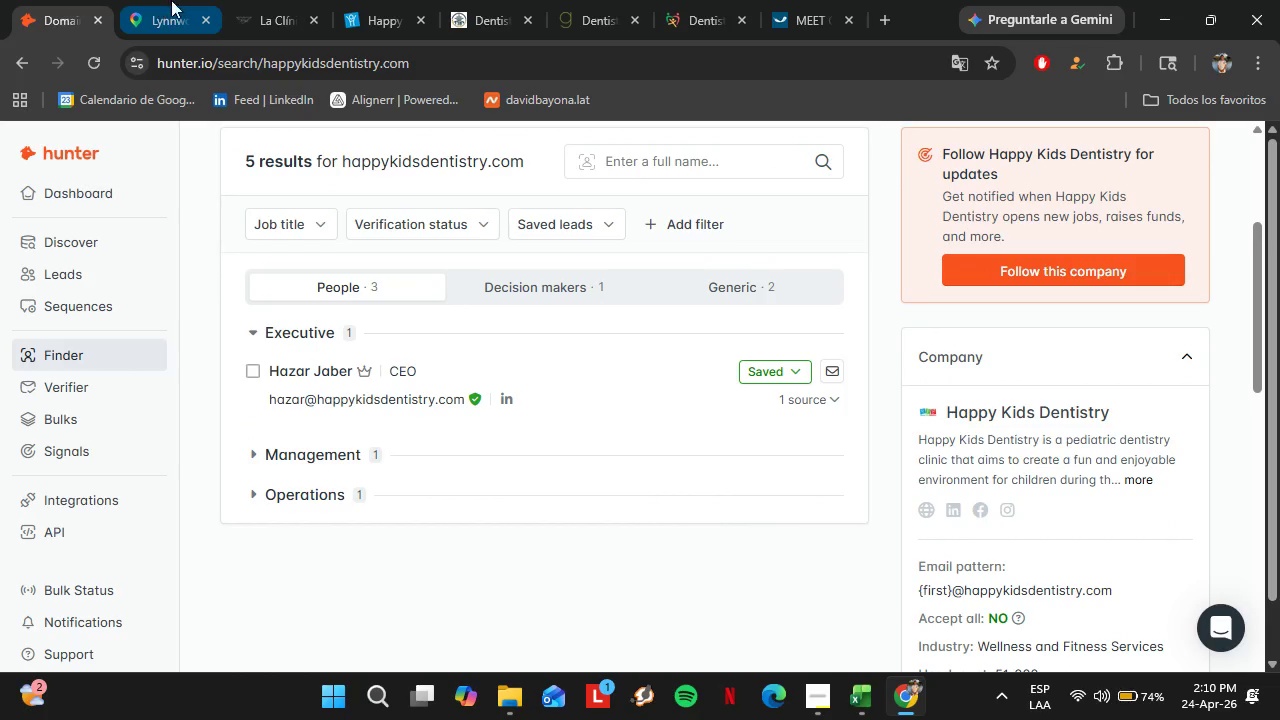 
left_click([281, 0])
 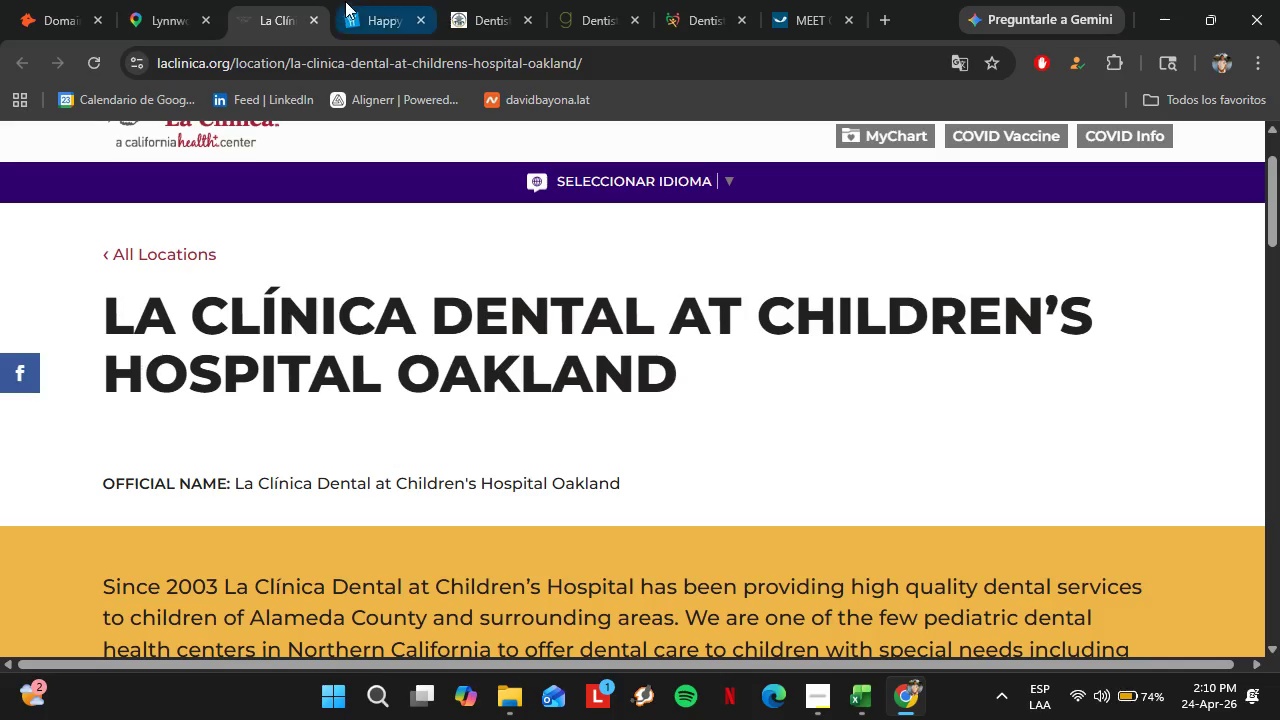 
left_click([349, 0])
 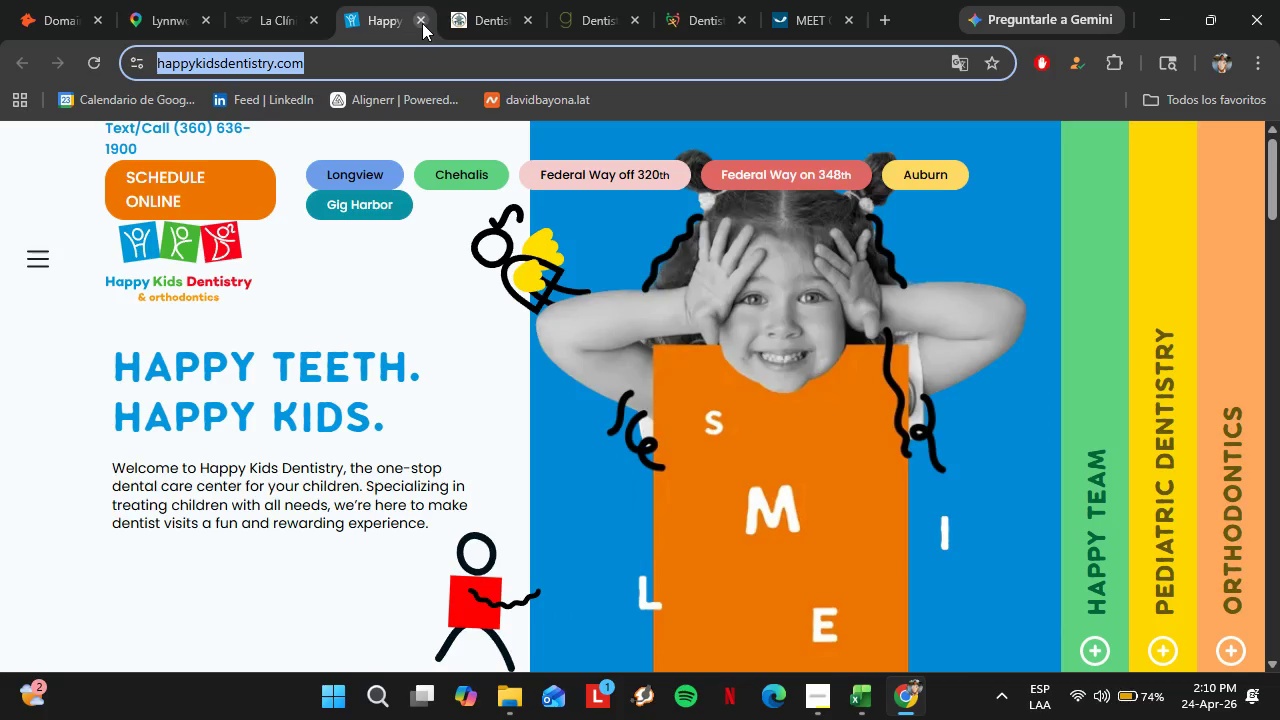 
left_click([422, 21])
 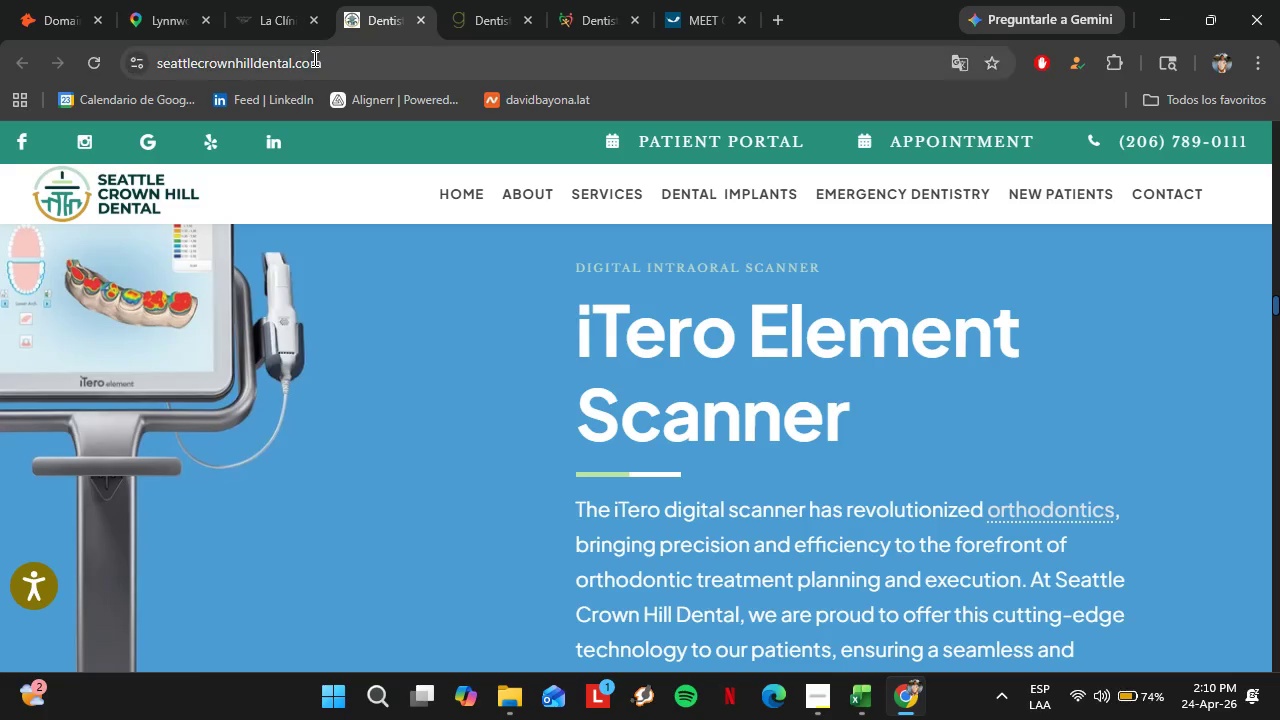 
left_click([313, 58])
 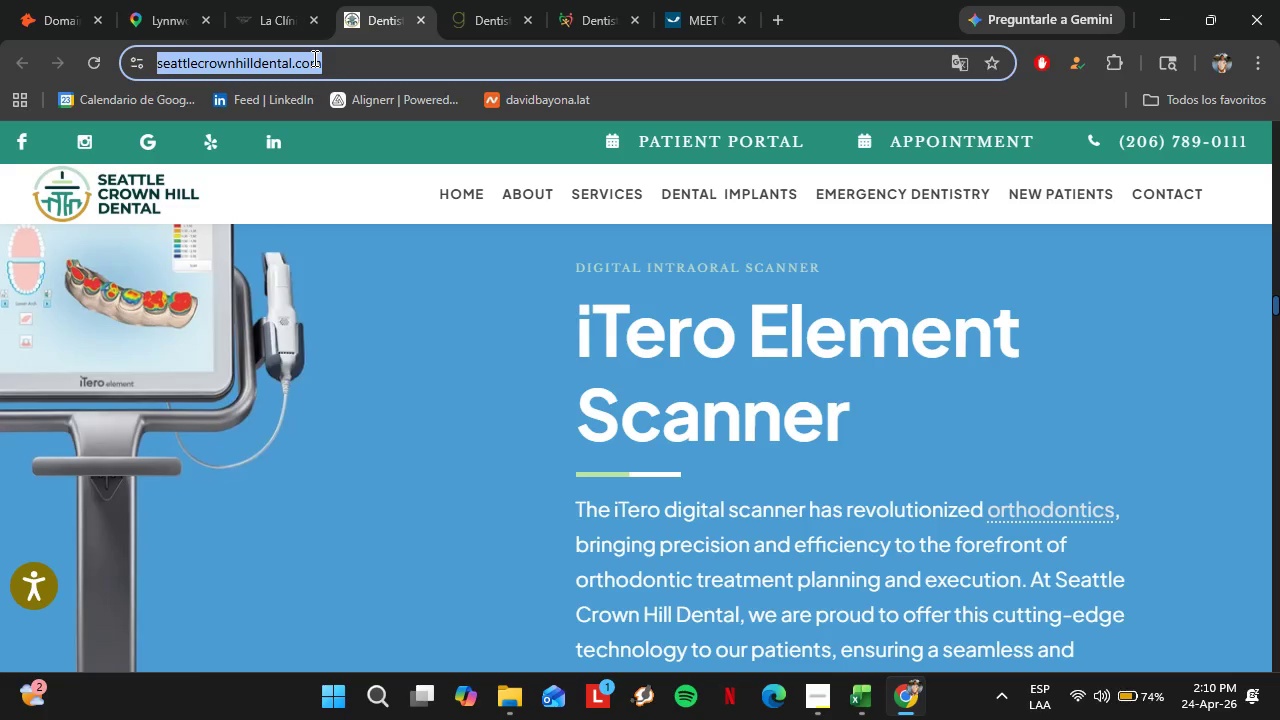 
key(Control+C)
 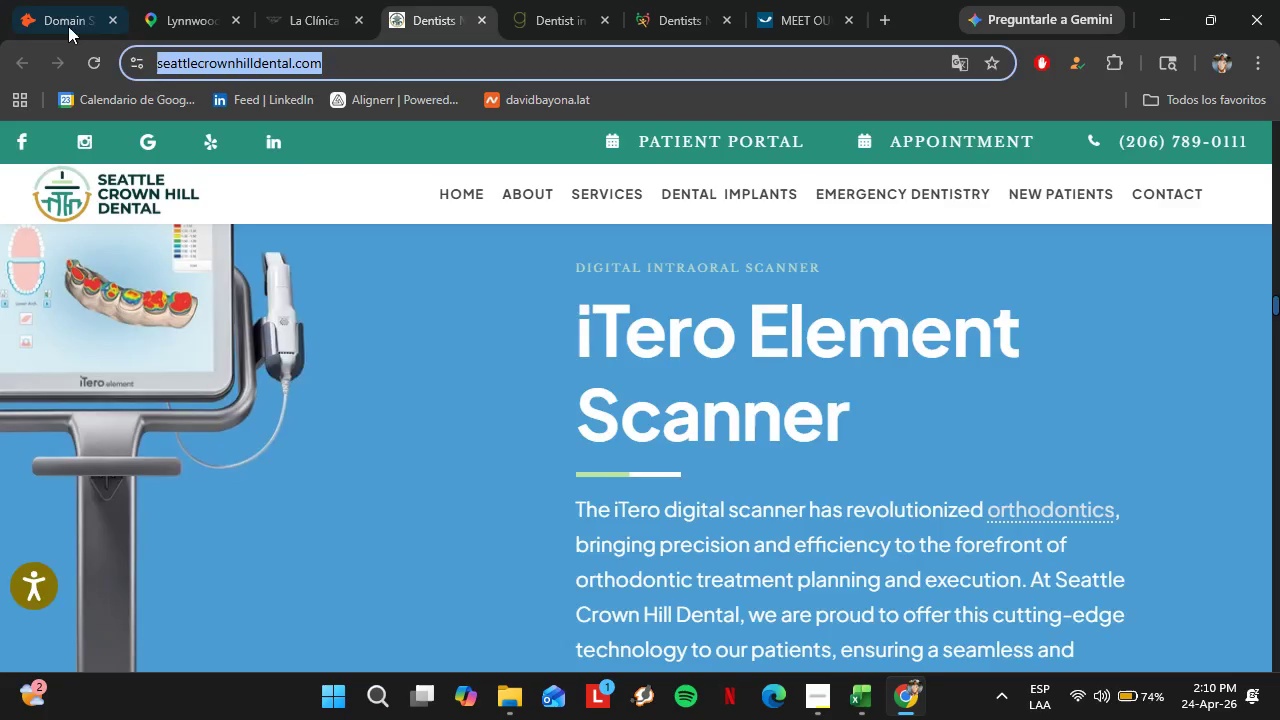 
left_click([58, 11])
 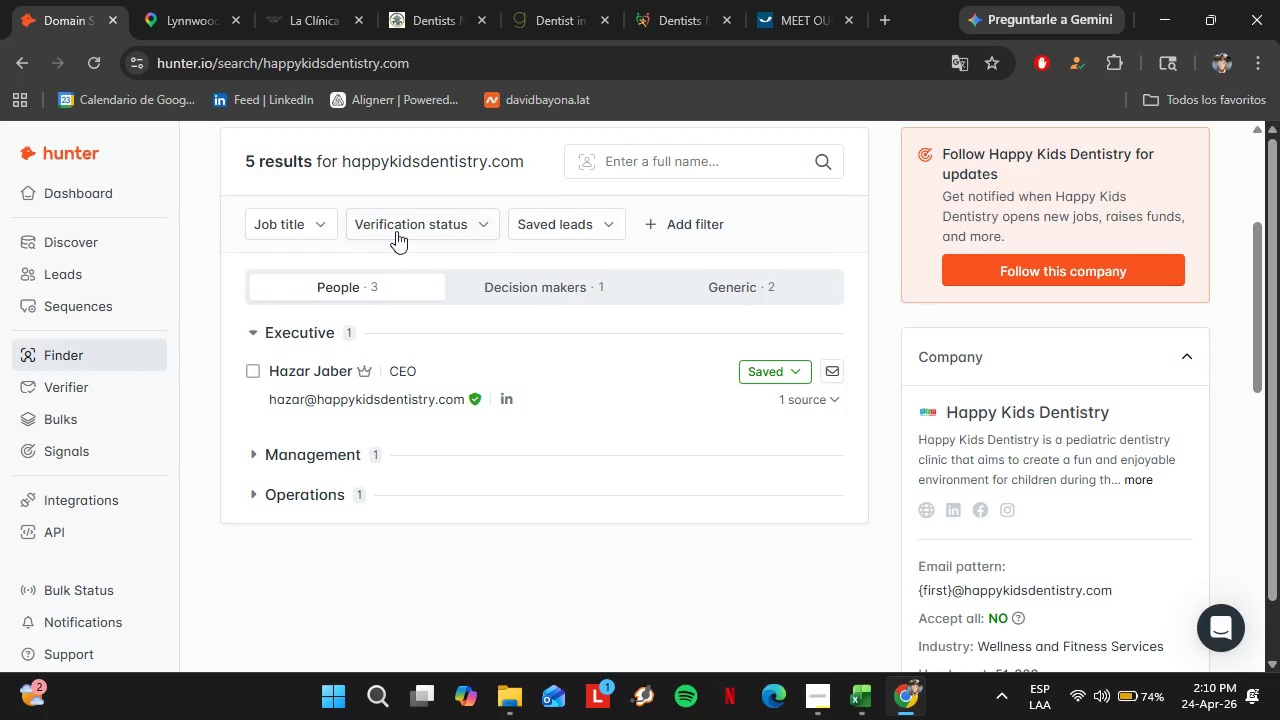 
scroll: coordinate [396, 230], scroll_direction: up, amount: 2.0
 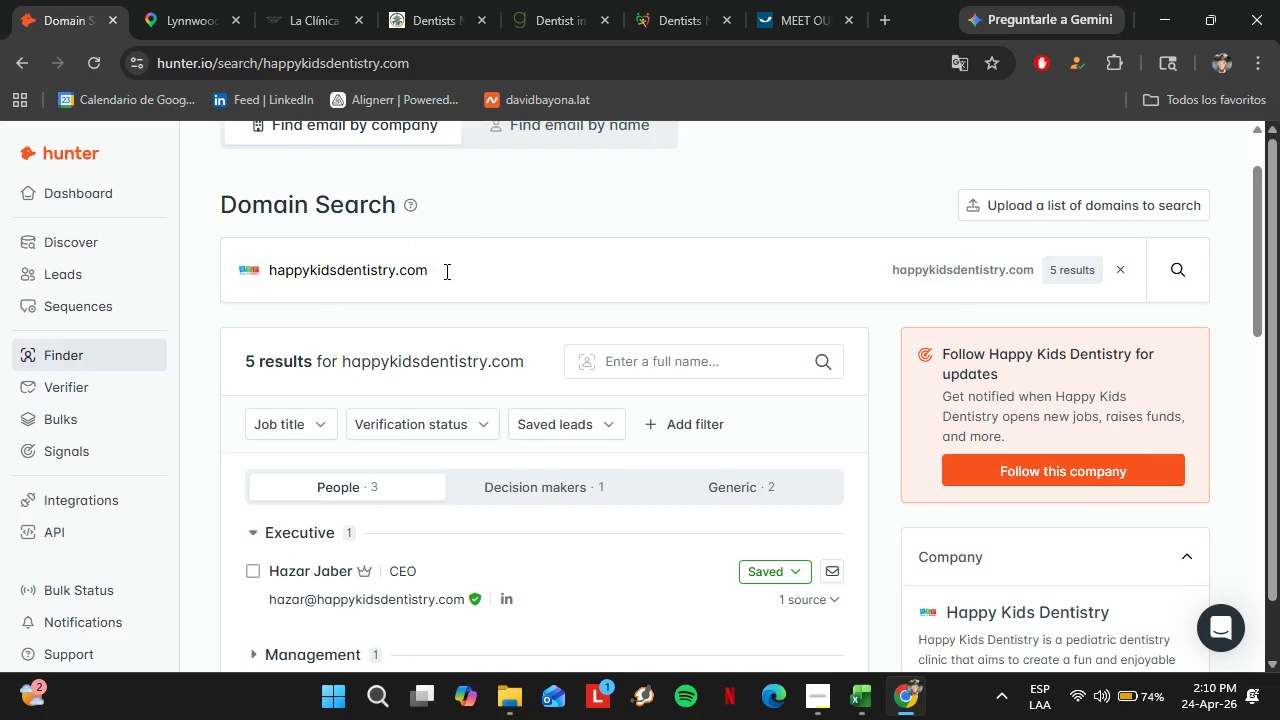 
left_click_drag(start_coordinate=[447, 269], to_coordinate=[249, 292])
 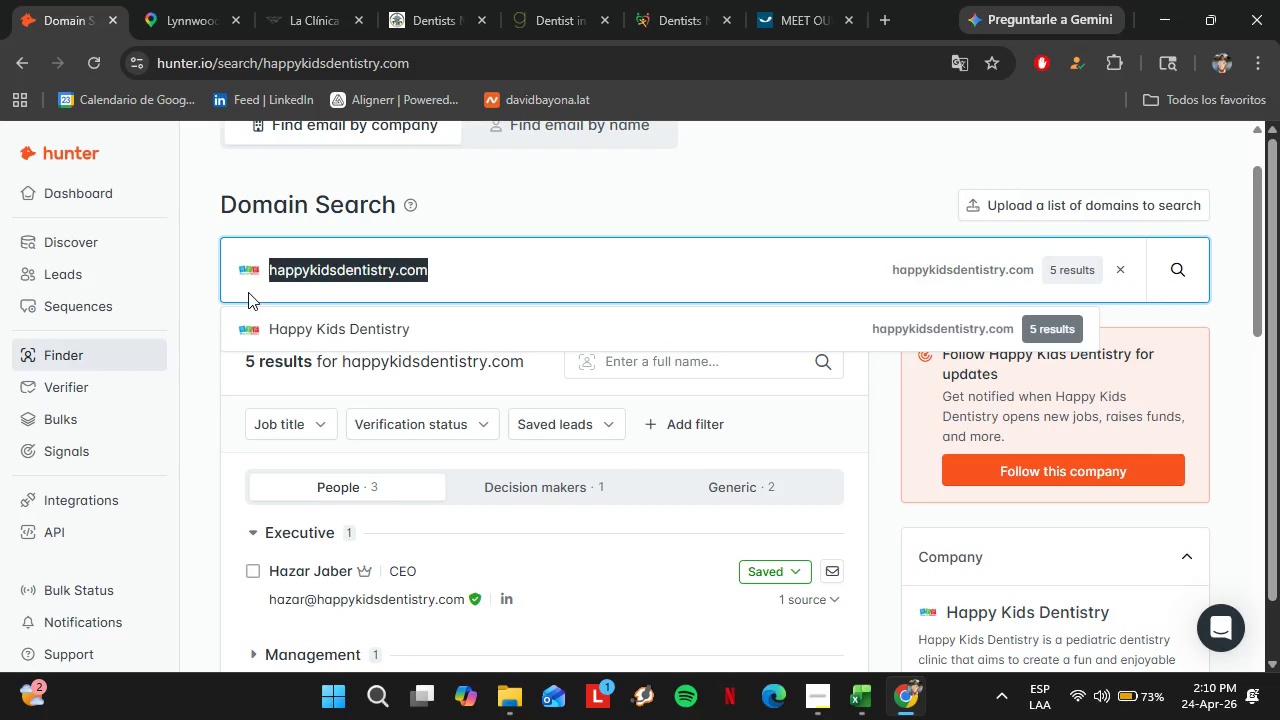 
key(Control+V)
 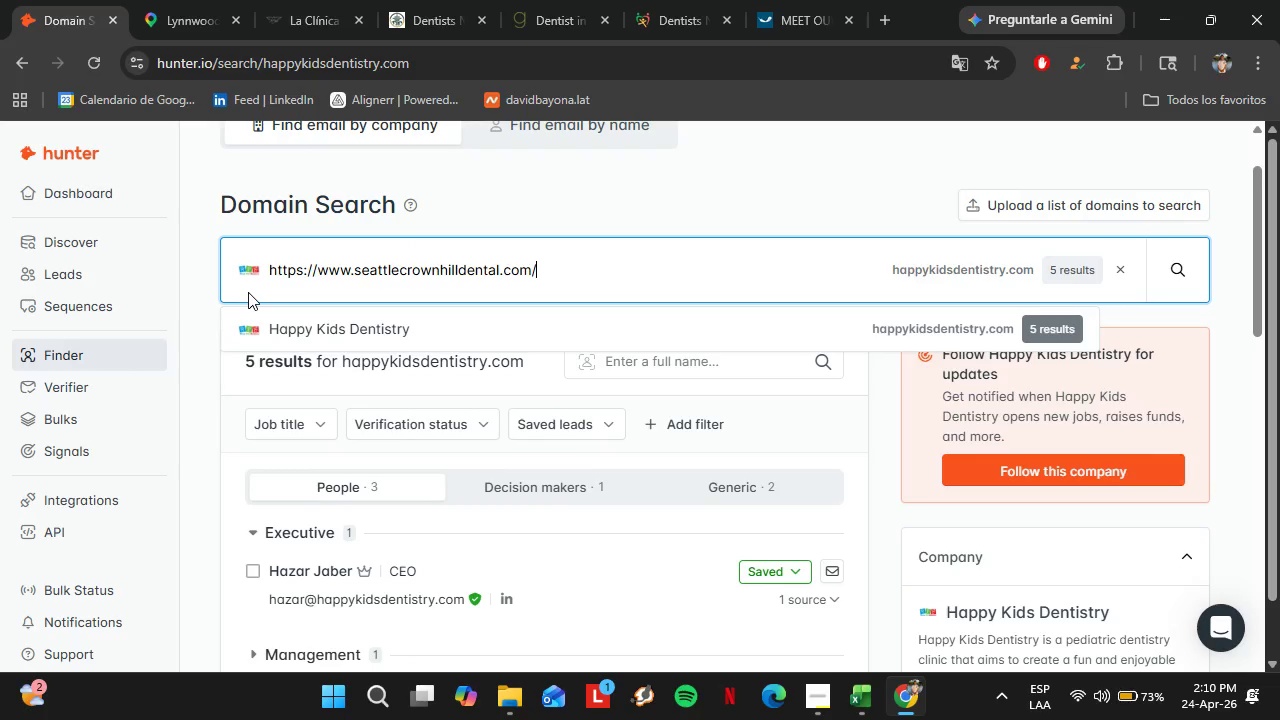 
key(Enter)
 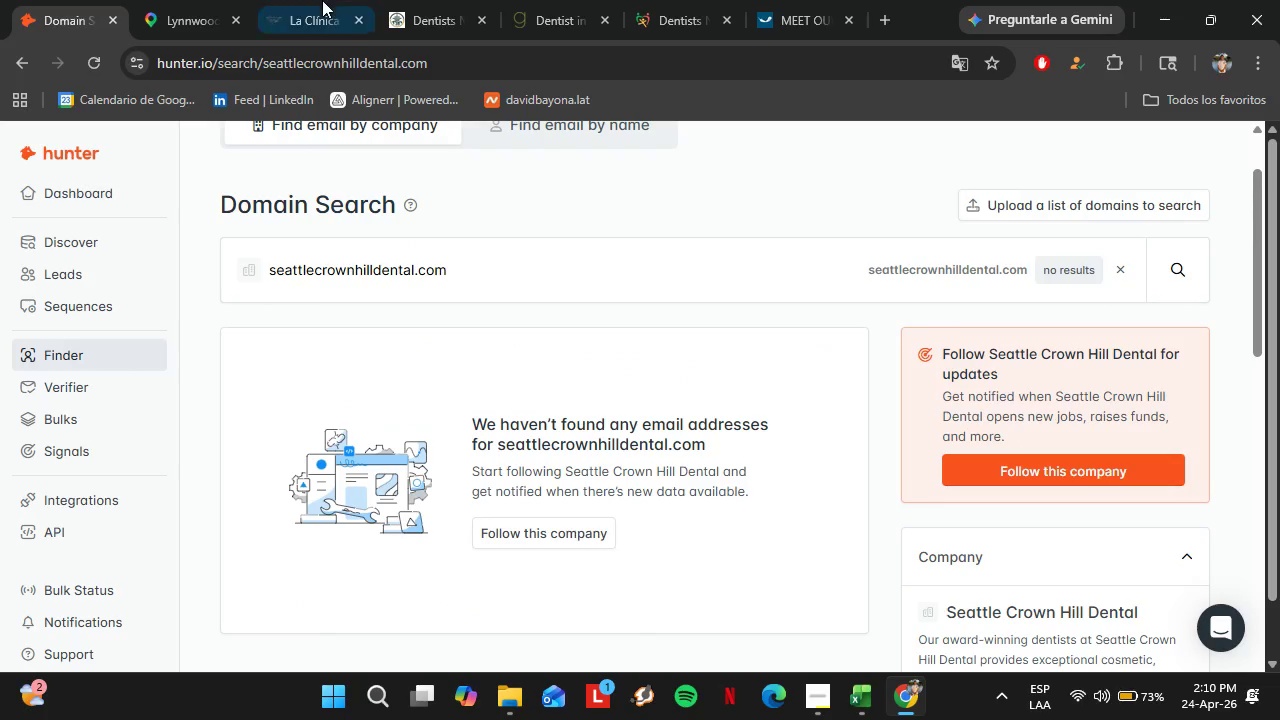 
left_click([470, 0])
 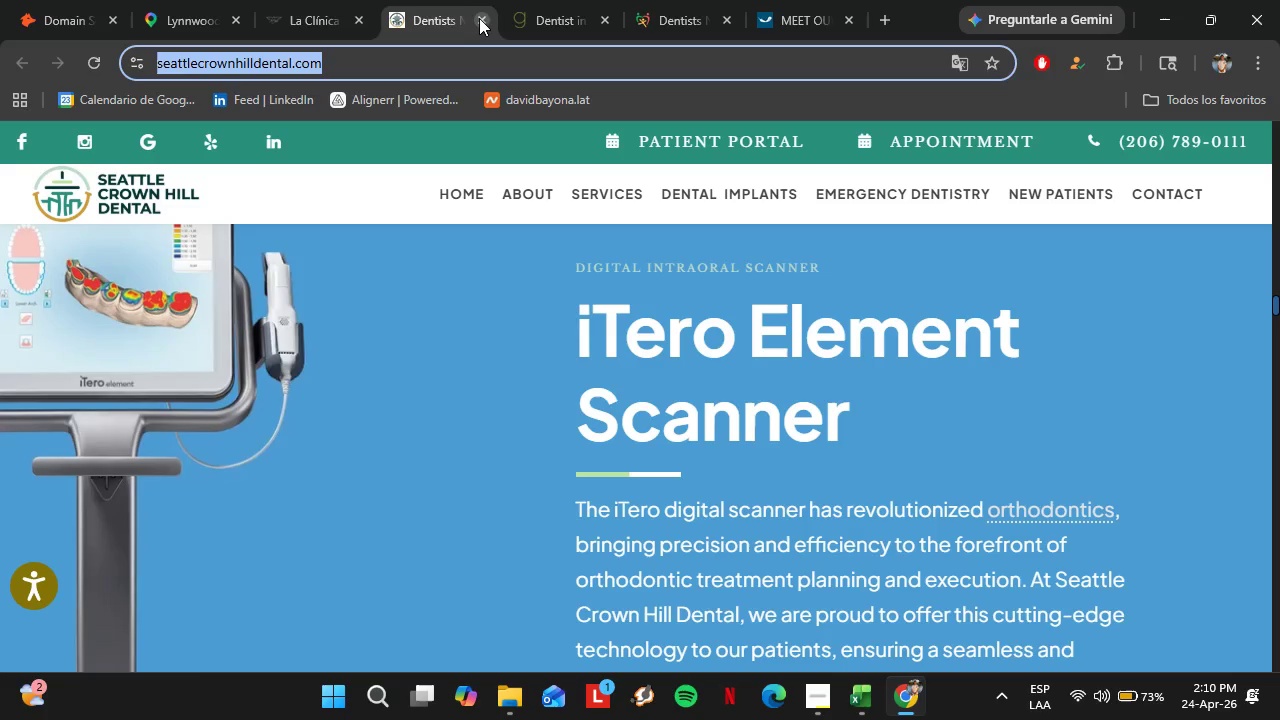 
left_click([479, 18])
 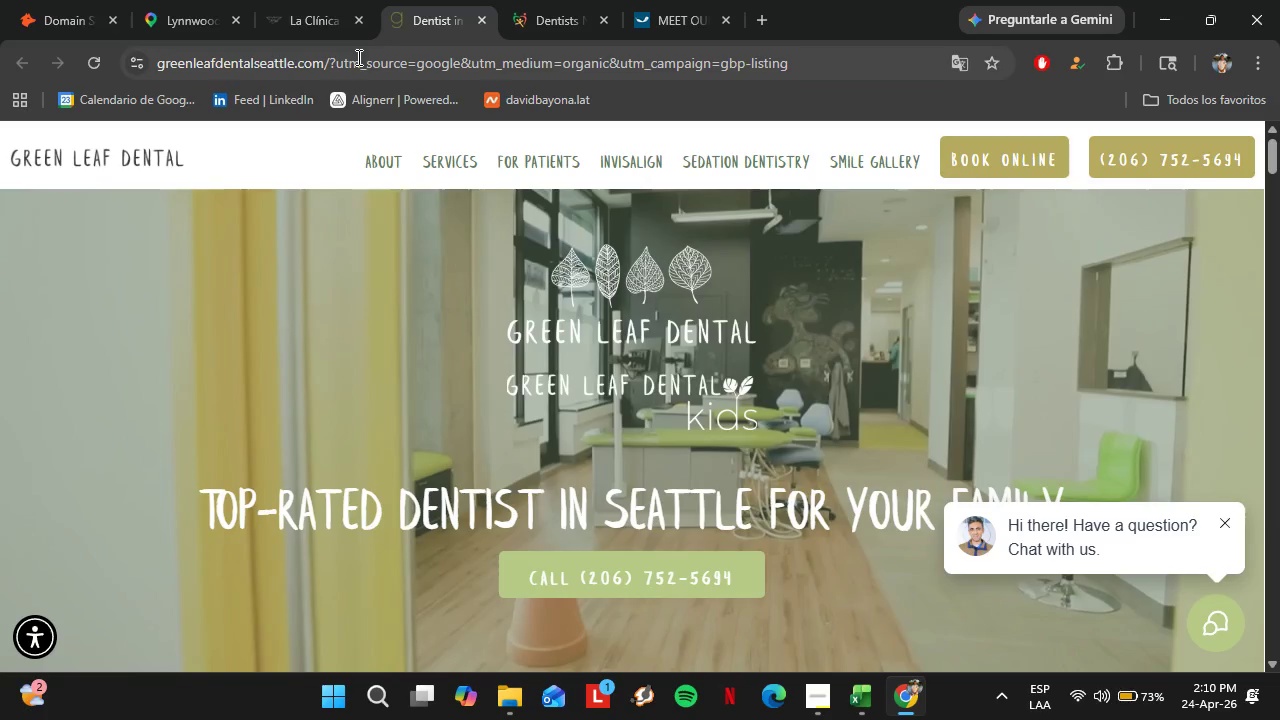 
left_click([327, 67])
 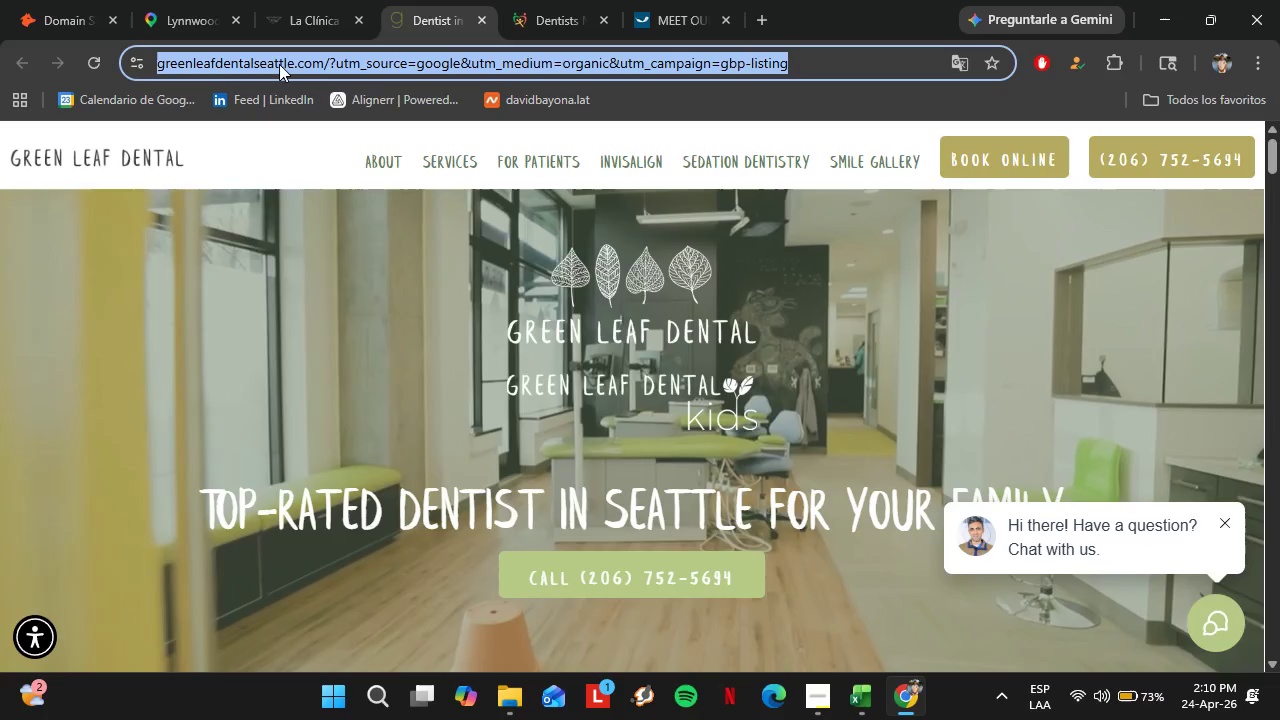 
left_click([279, 62])
 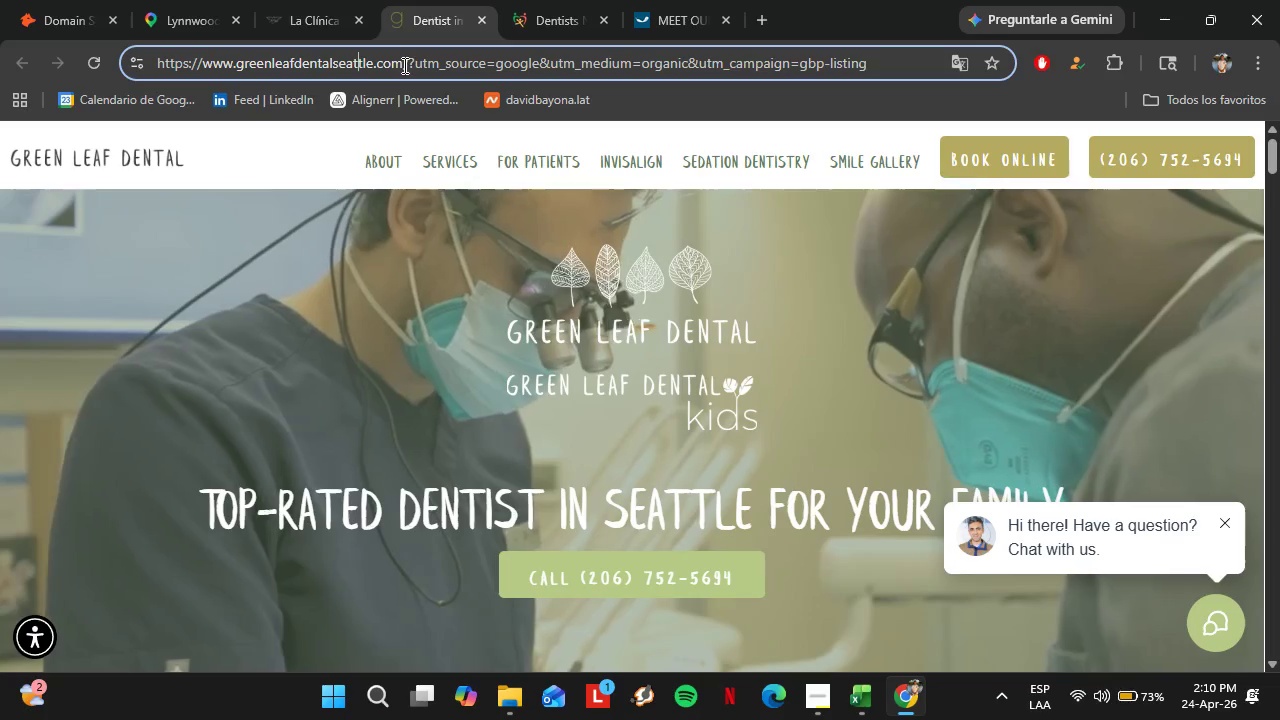 
left_click_drag(start_coordinate=[405, 63], to_coordinate=[203, 72])
 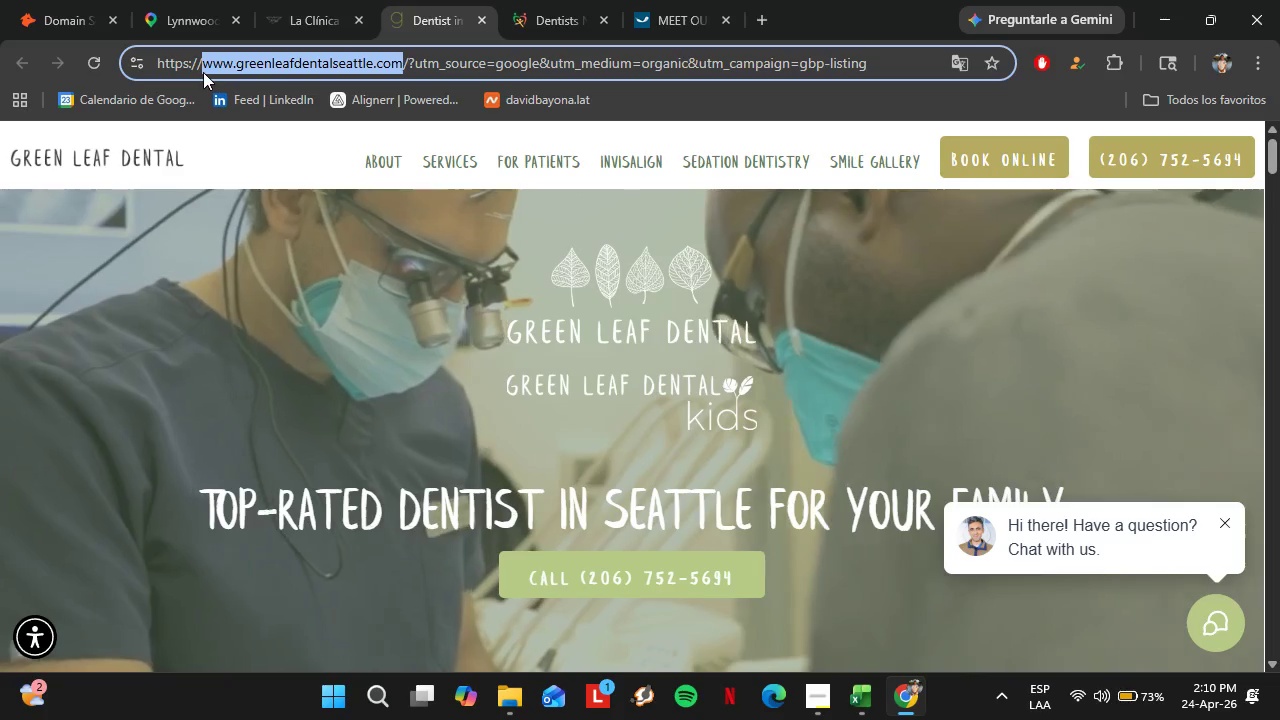 
key(Control+C)
 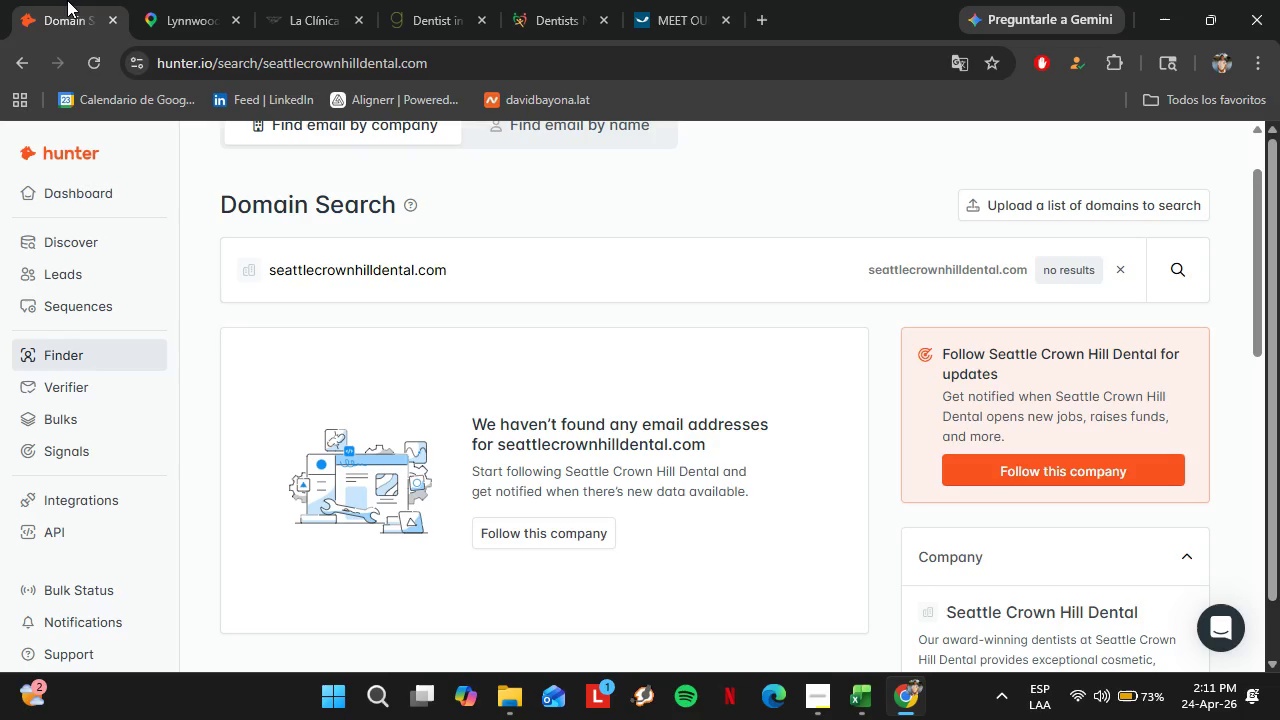 
left_click([67, 0])
 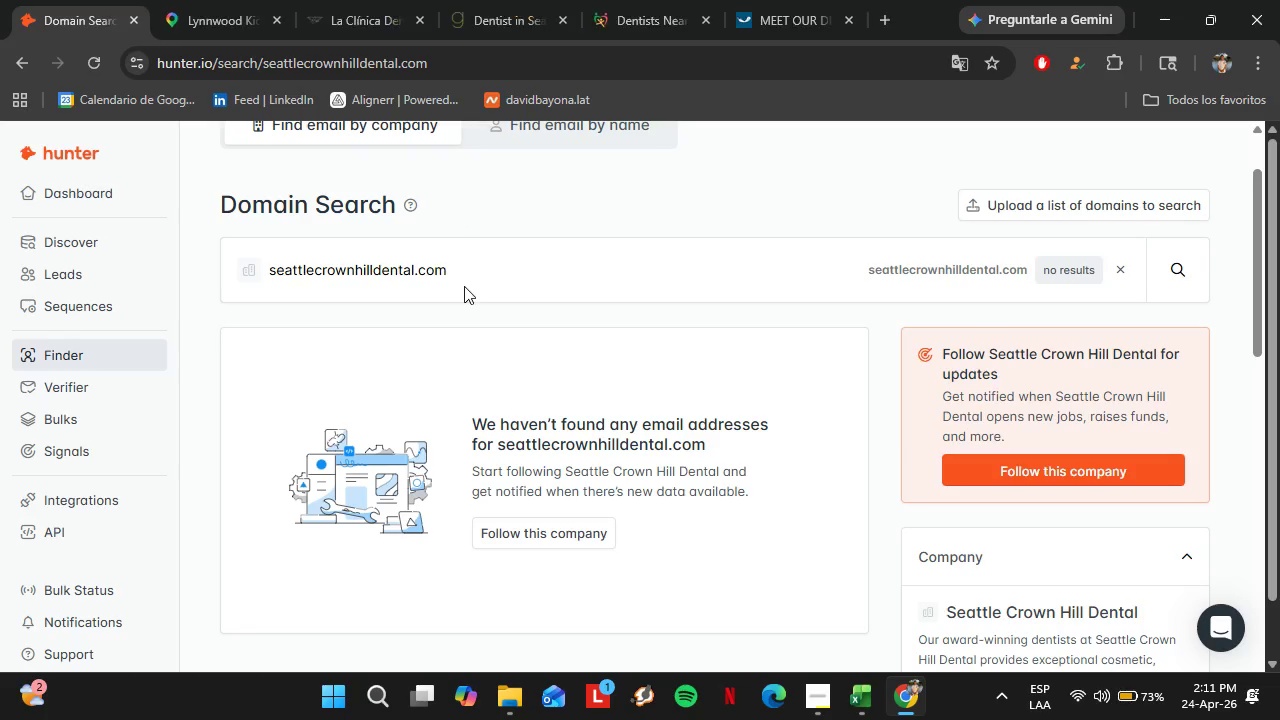 
left_click_drag(start_coordinate=[464, 284], to_coordinate=[235, 270])
 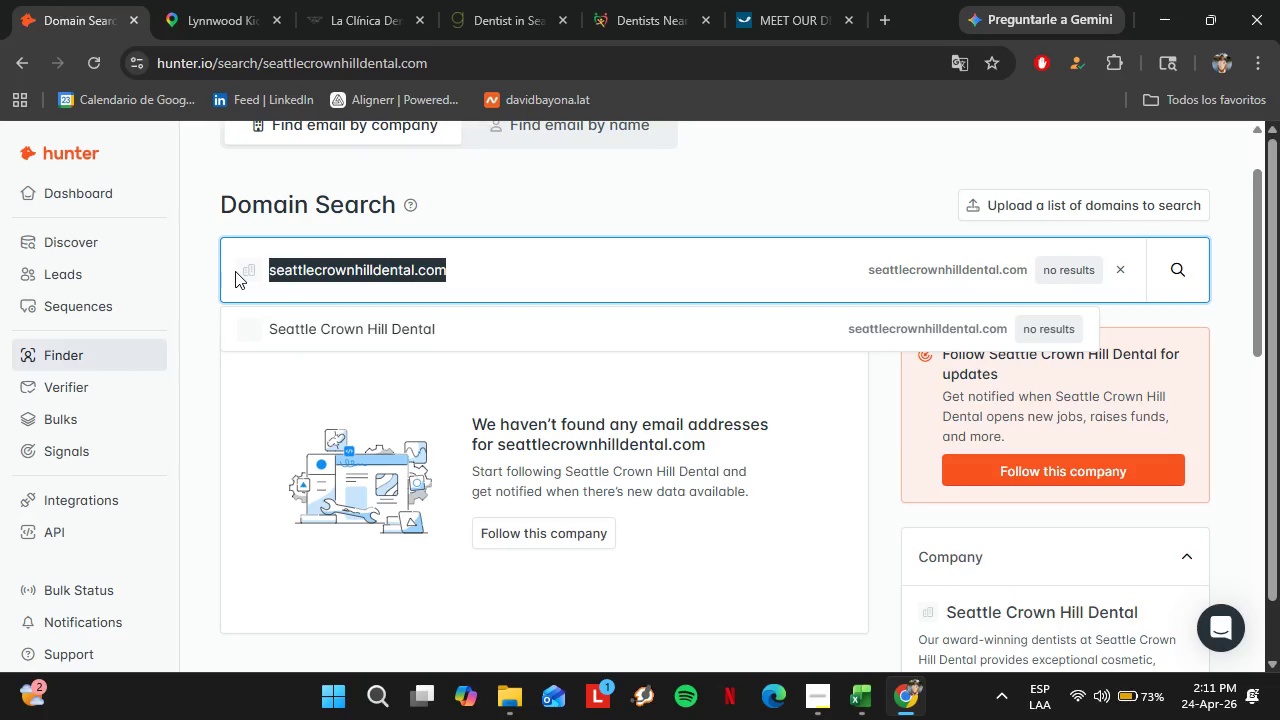 
key(Control+V)
 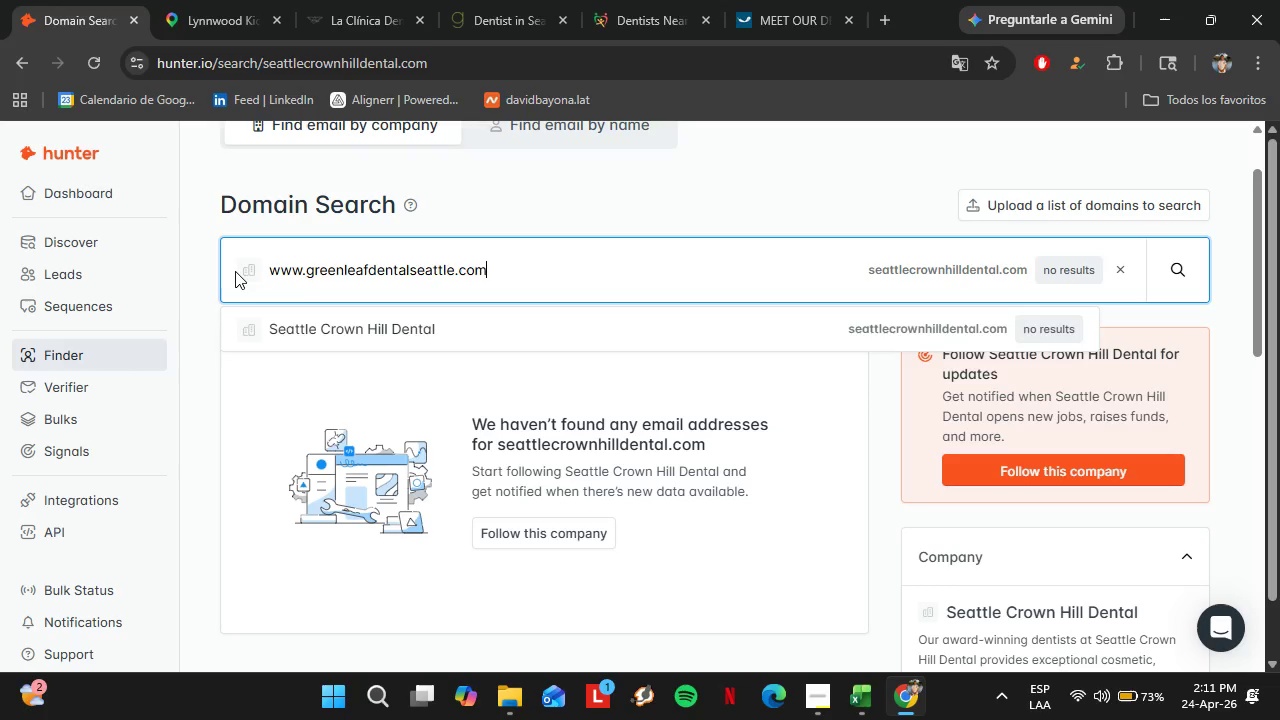 
key(Enter)
 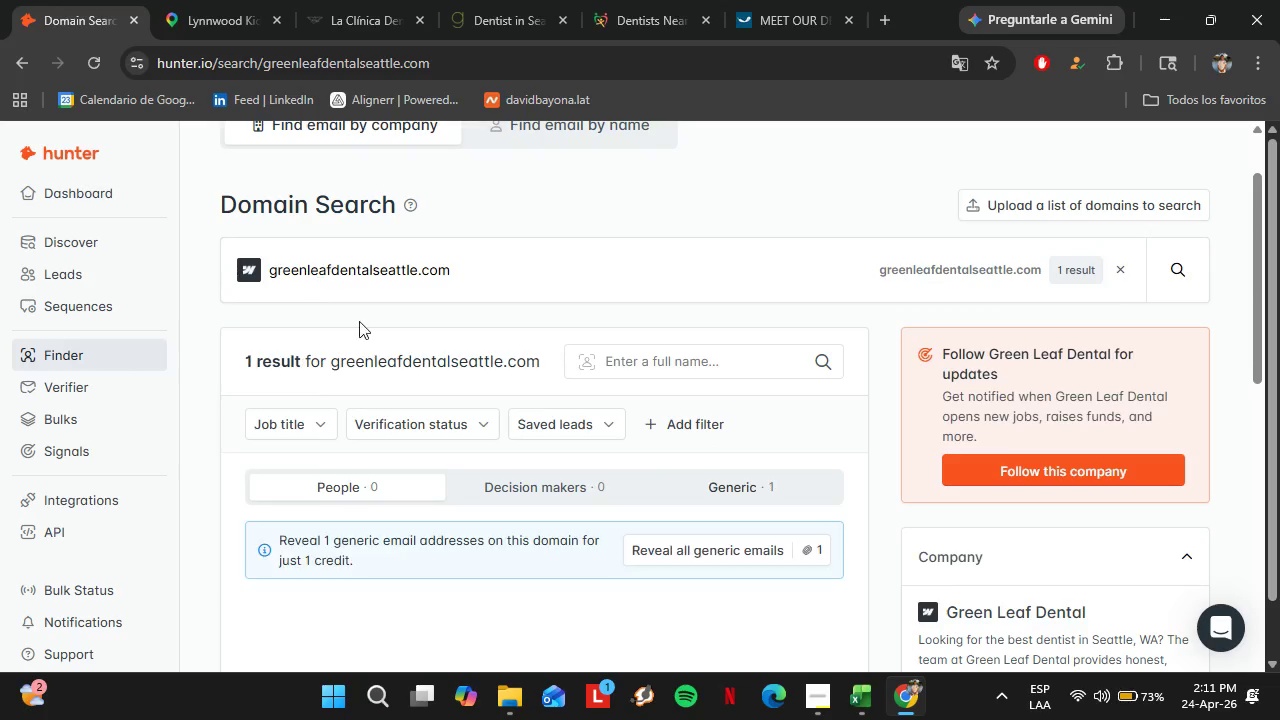 
scroll: coordinate [407, 359], scroll_direction: none, amount: 0.0
 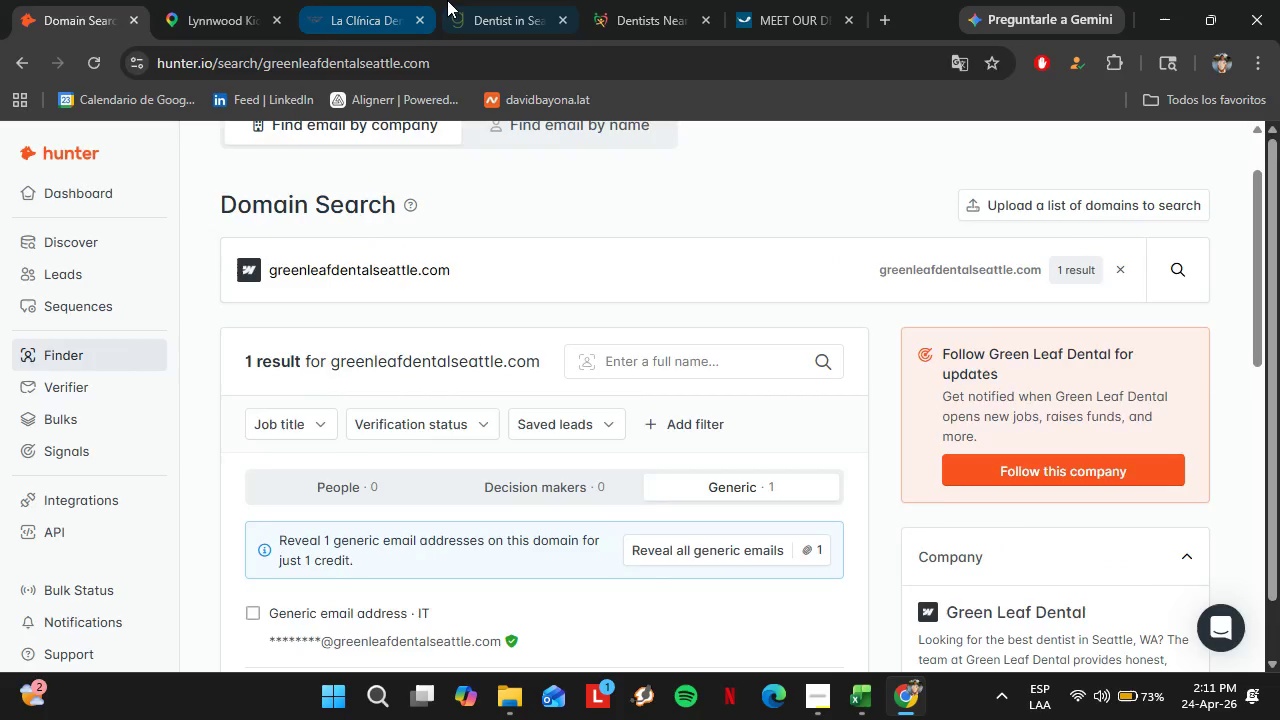 
left_click([461, 0])
 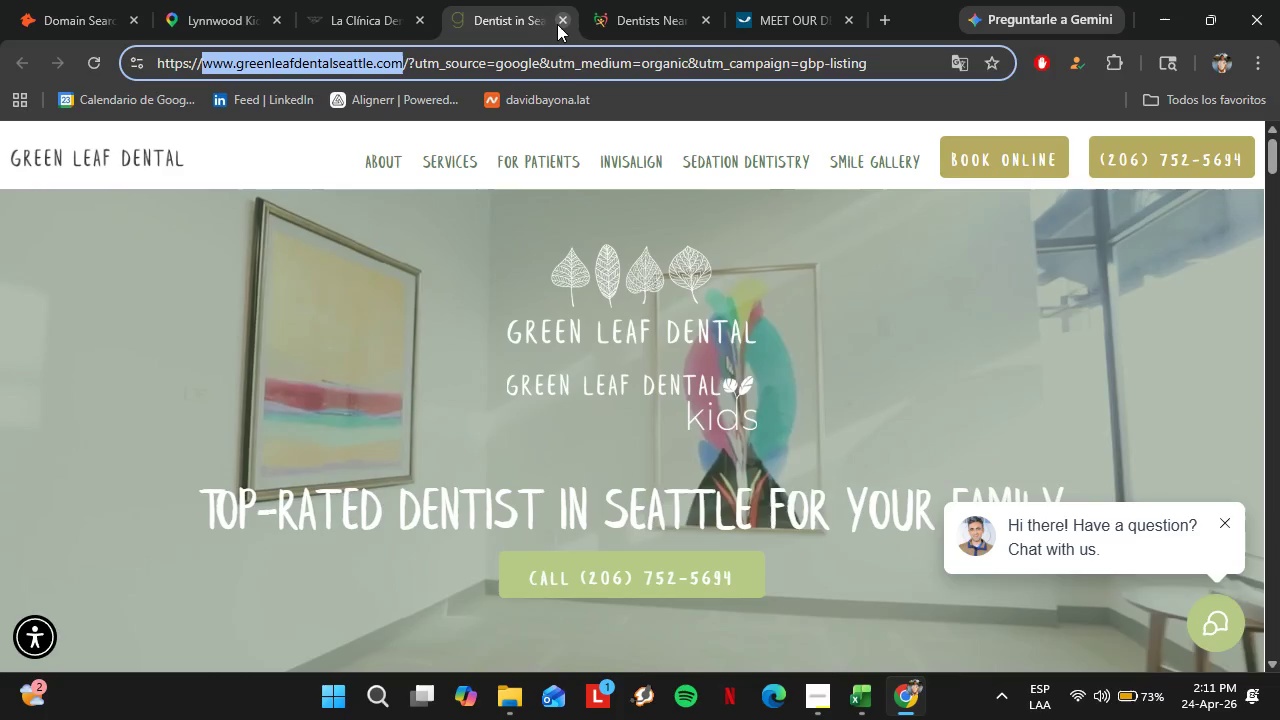 
left_click([559, 24])
 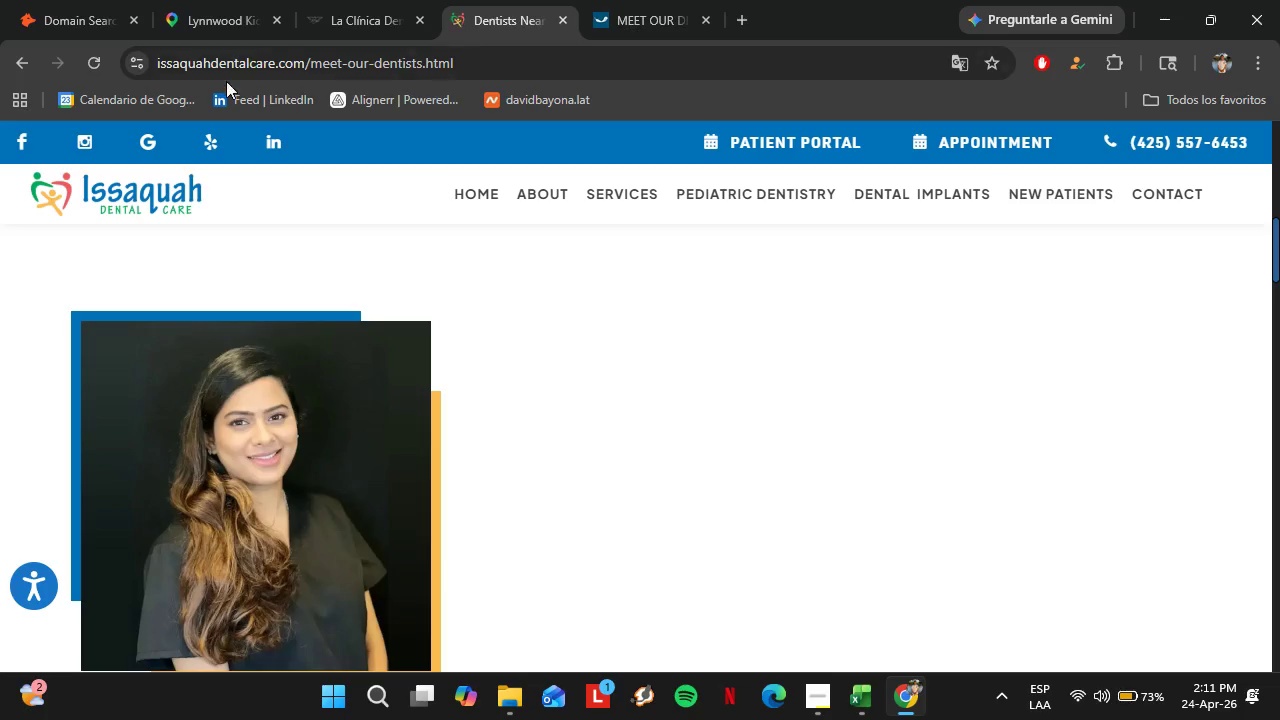 
left_click([231, 64])
 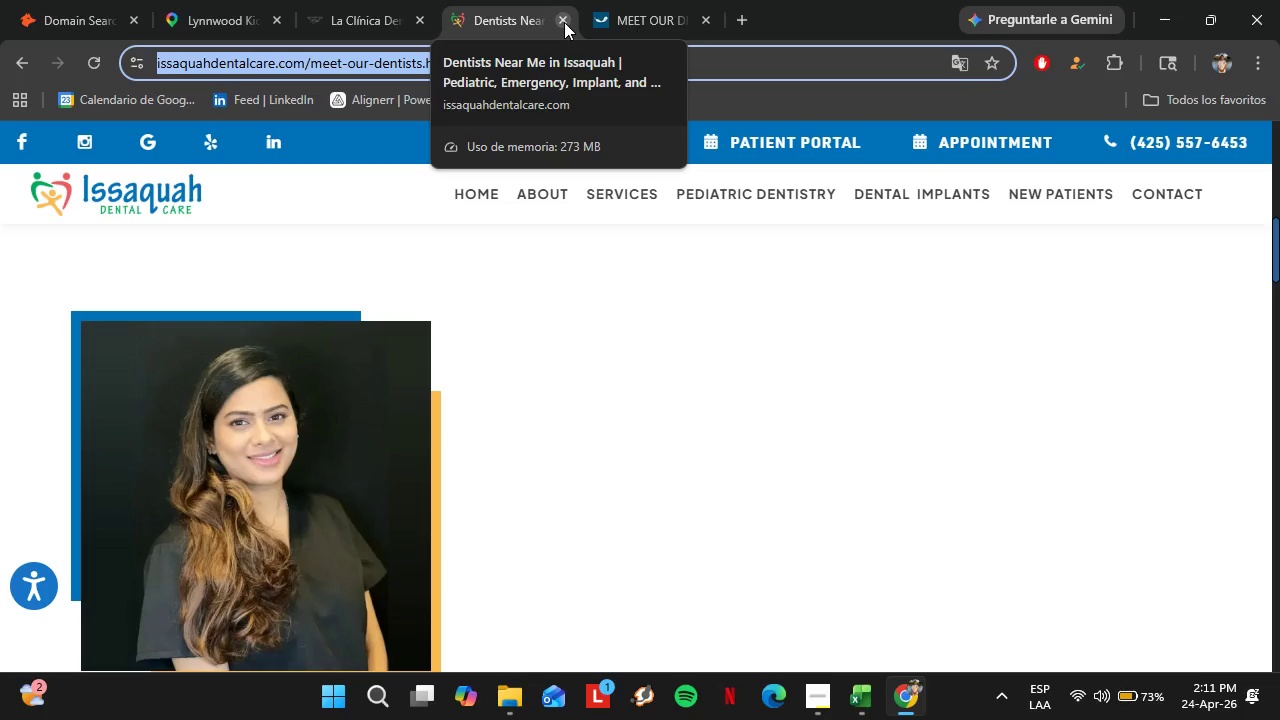 
left_click([564, 22])
 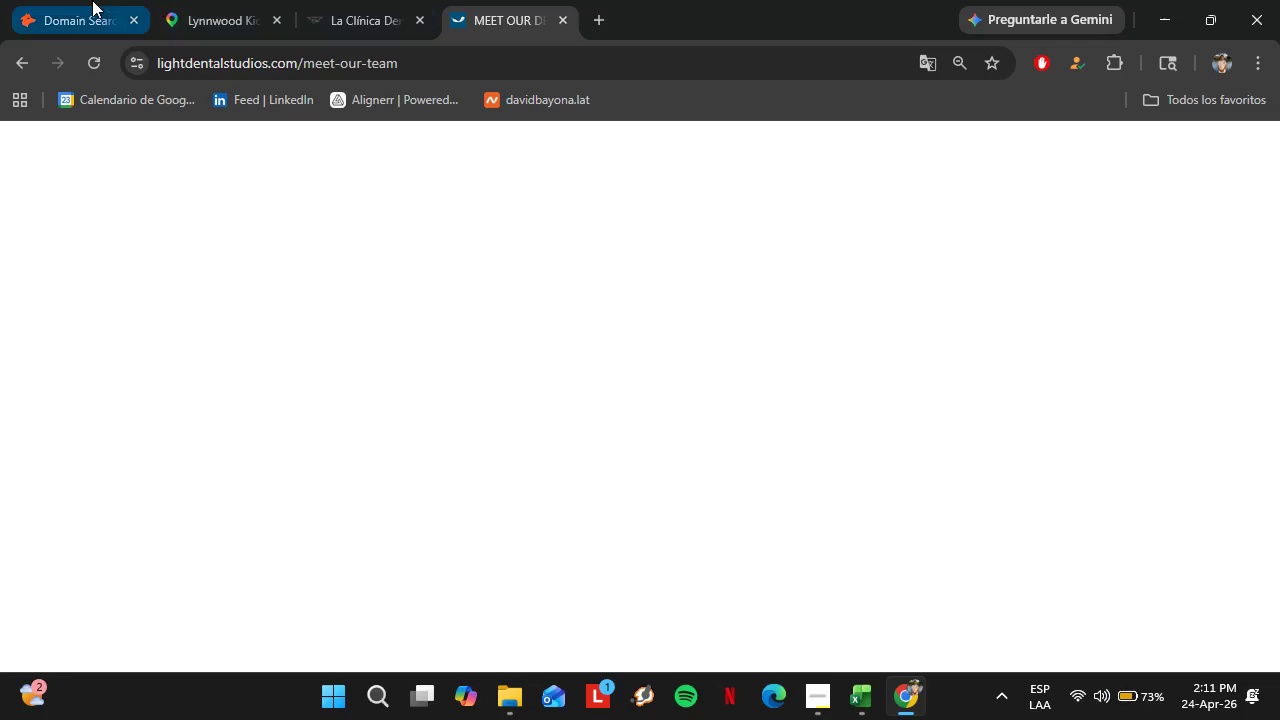 
left_click([55, 0])
 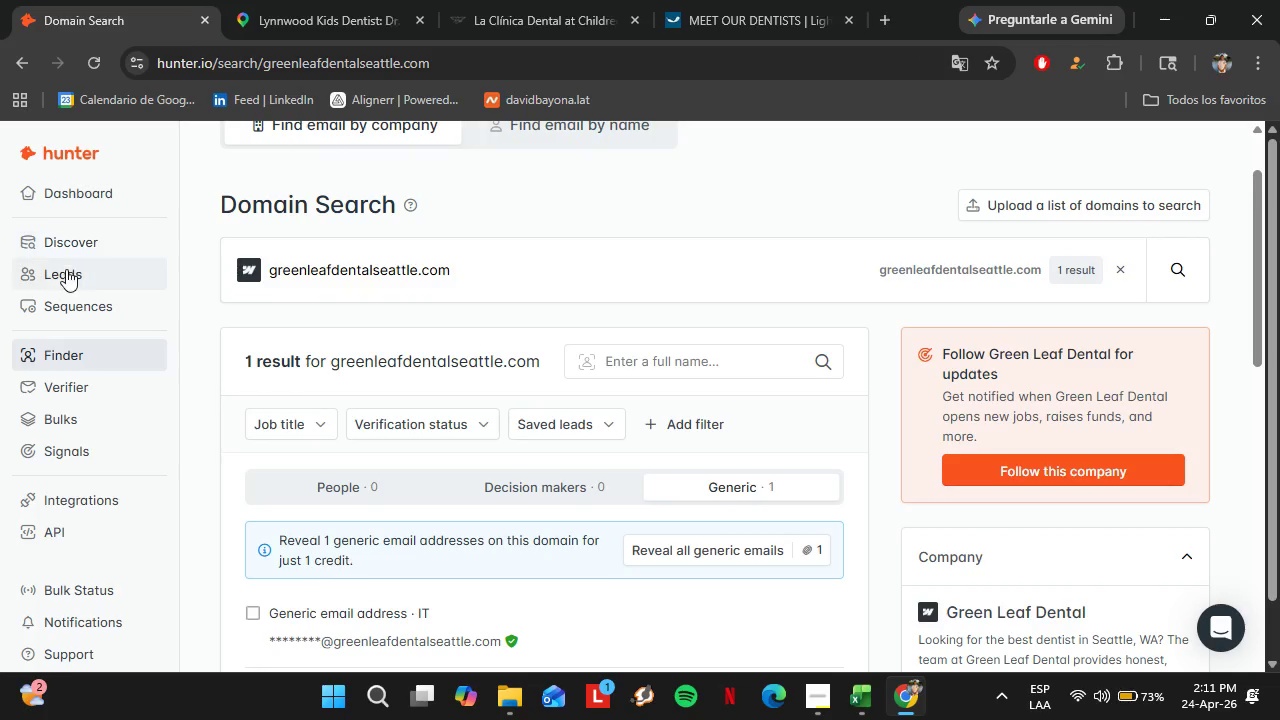 
left_click([66, 270])
 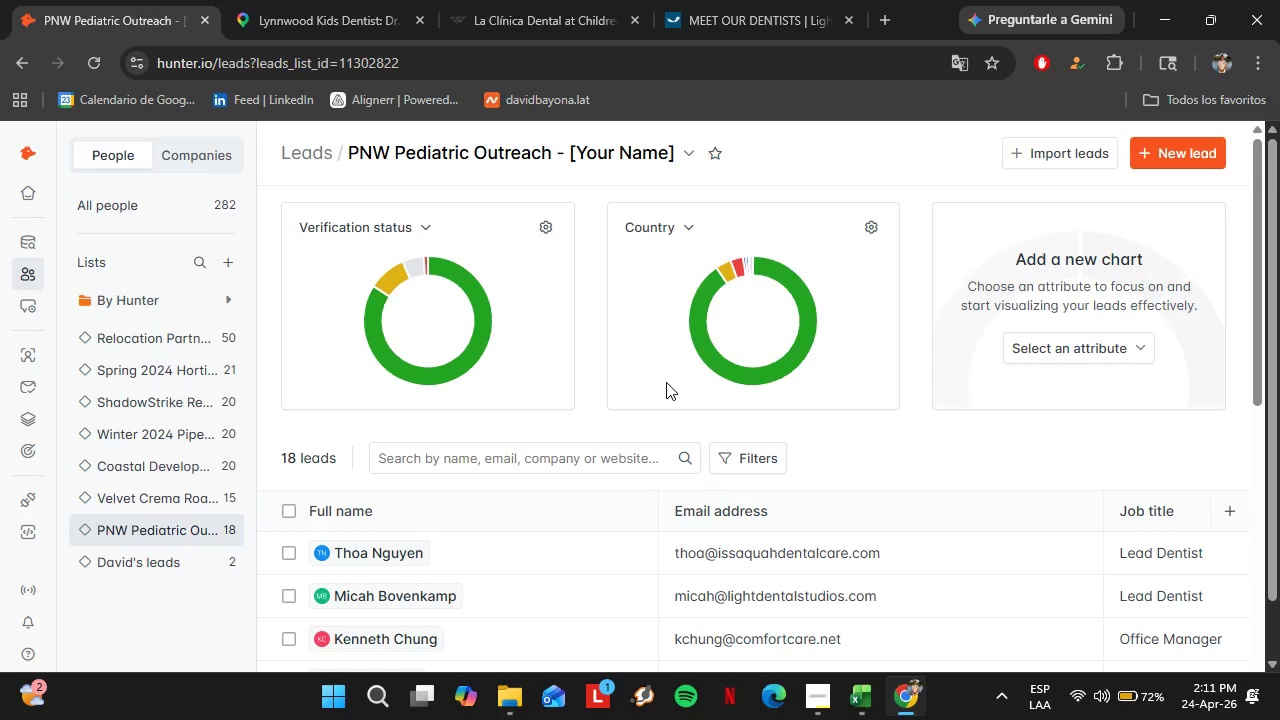 
wait(23.12)
 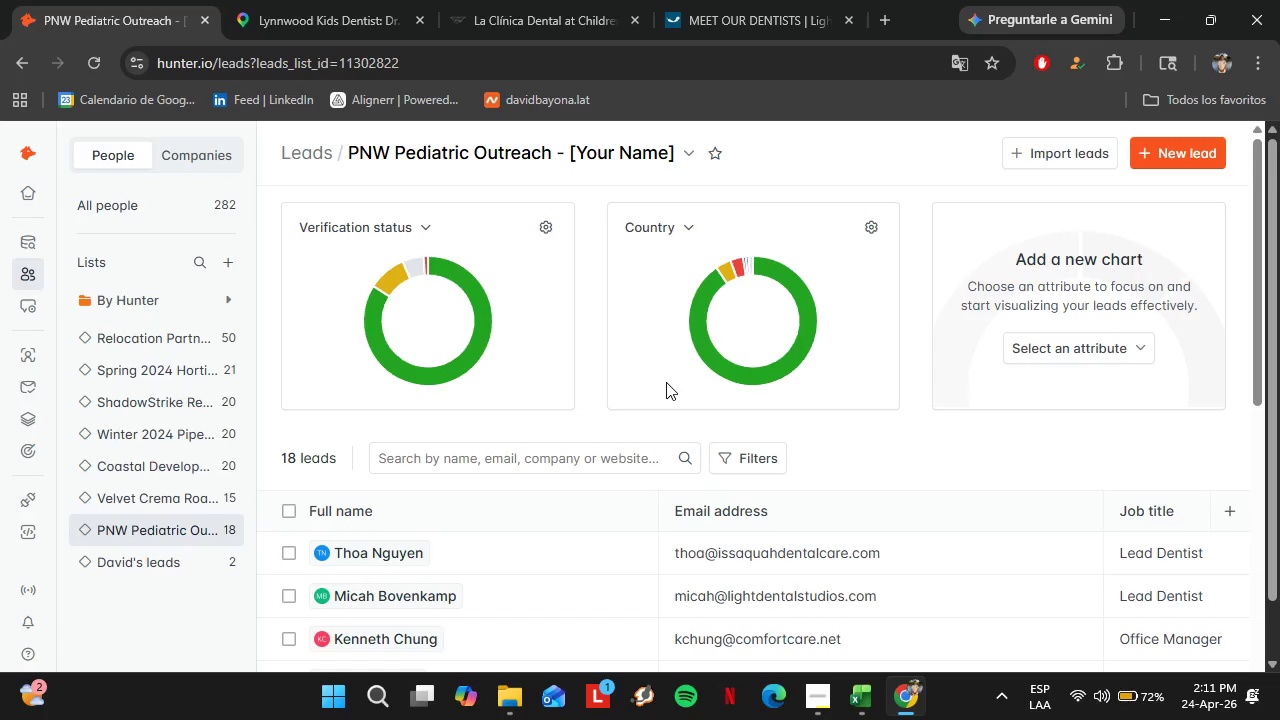 
scroll: coordinate [731, 418], scroll_direction: down, amount: 10.0
 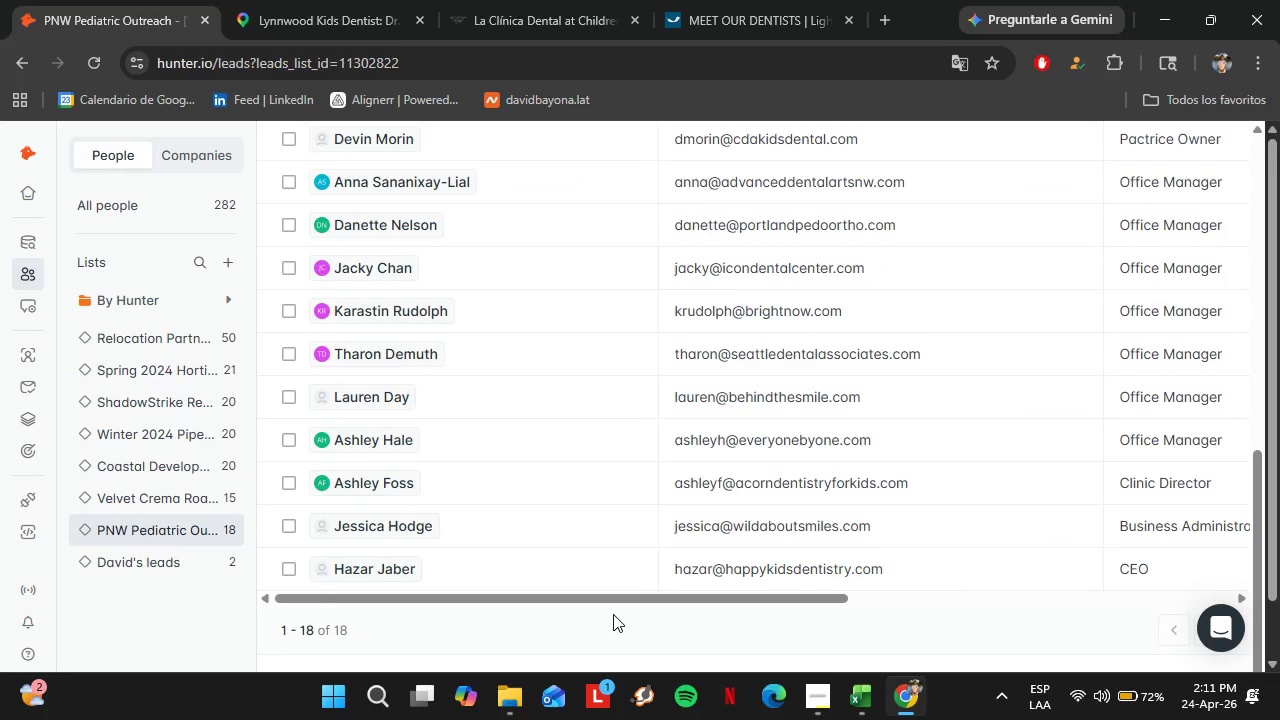 
left_click_drag(start_coordinate=[599, 601], to_coordinate=[835, 612])
 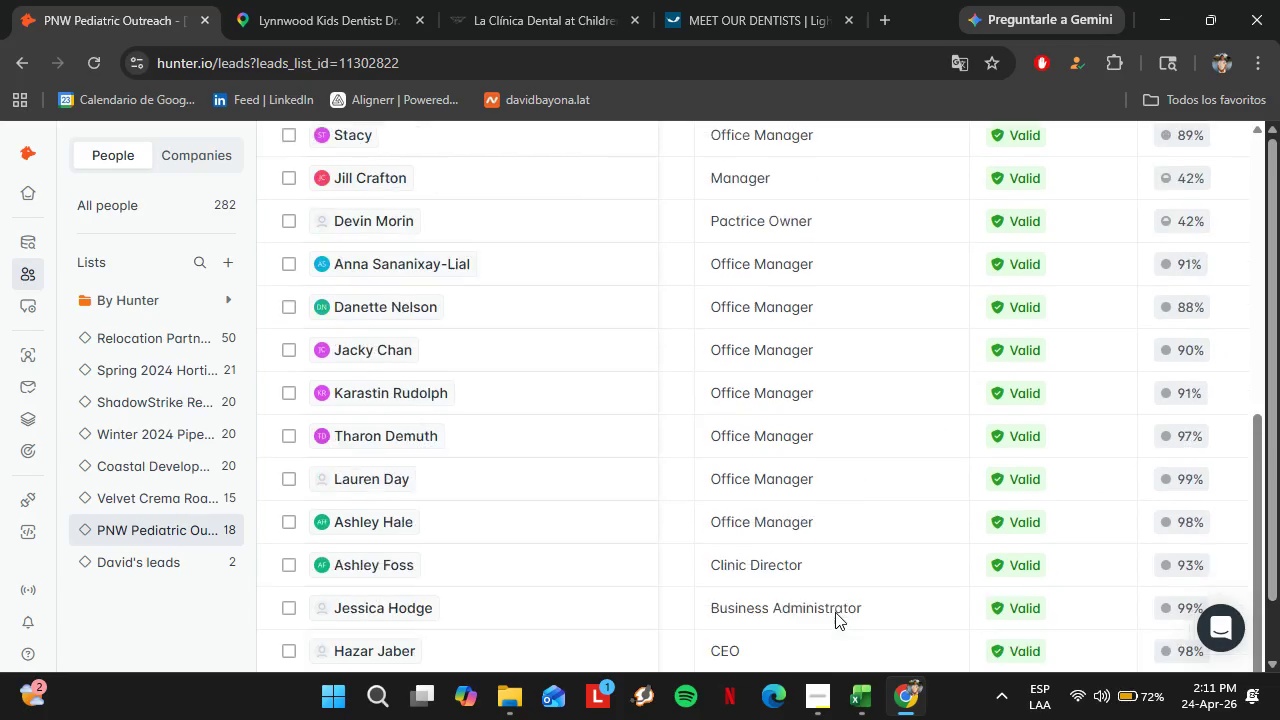 
scroll: coordinate [835, 612], scroll_direction: up, amount: 3.0
 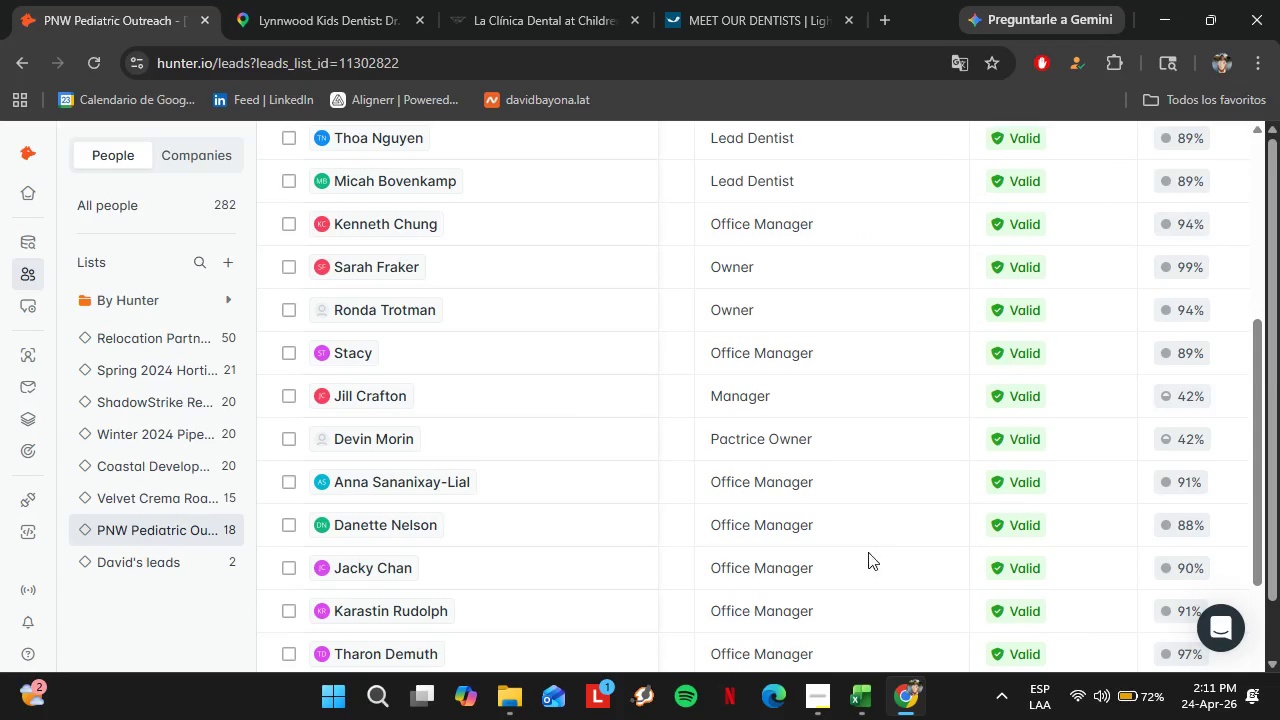 
scroll: coordinate [938, 527], scroll_direction: down, amount: 8.0
 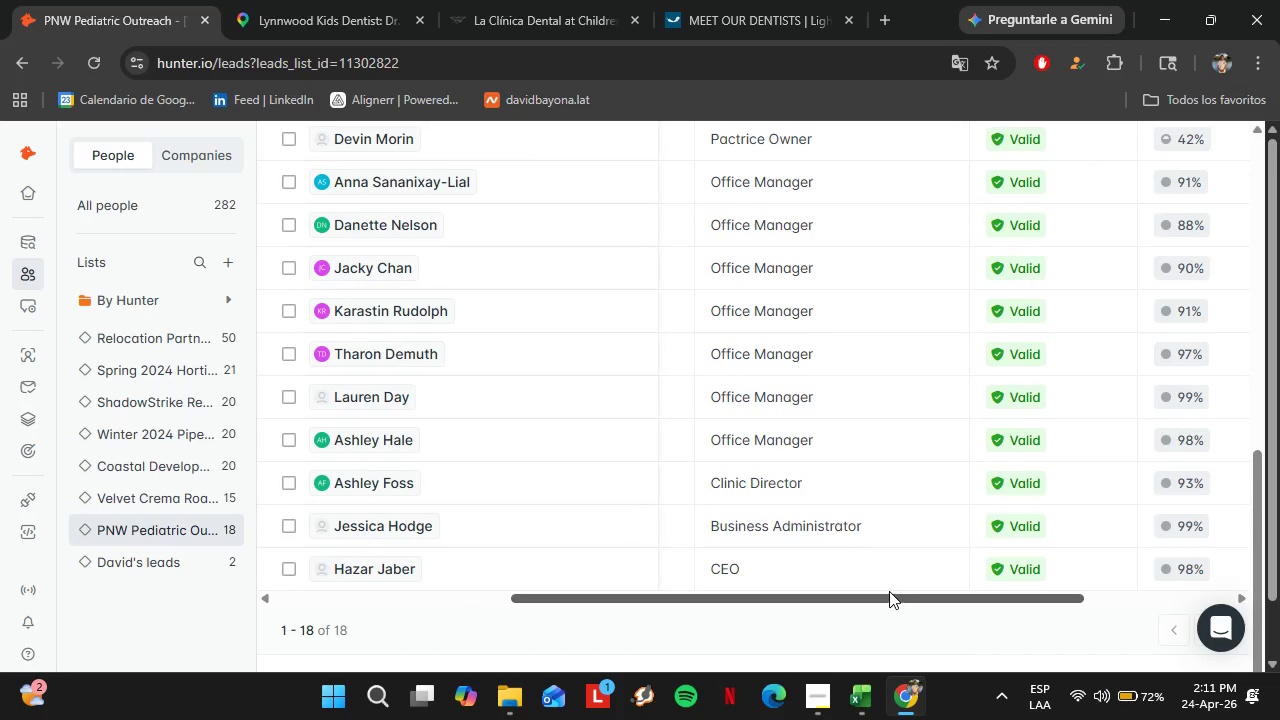 
left_click_drag(start_coordinate=[889, 590], to_coordinate=[1070, 615])
 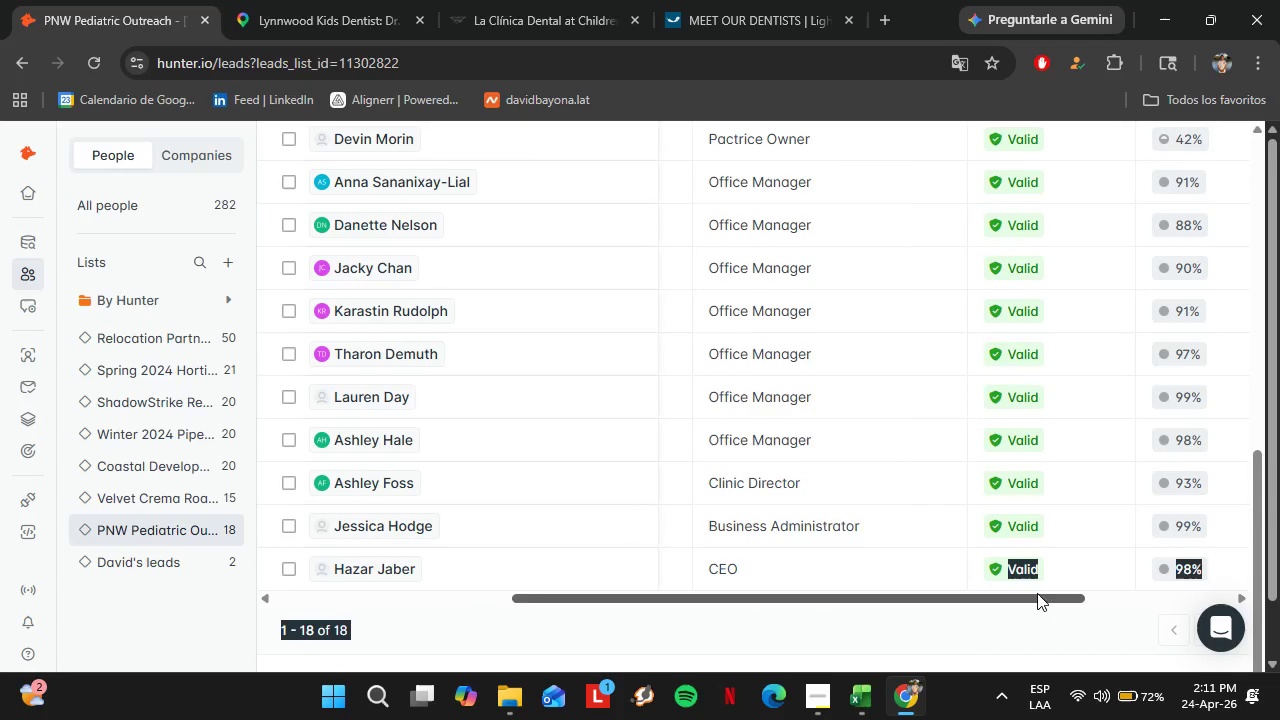 
left_click_drag(start_coordinate=[1022, 593], to_coordinate=[1100, 598])
 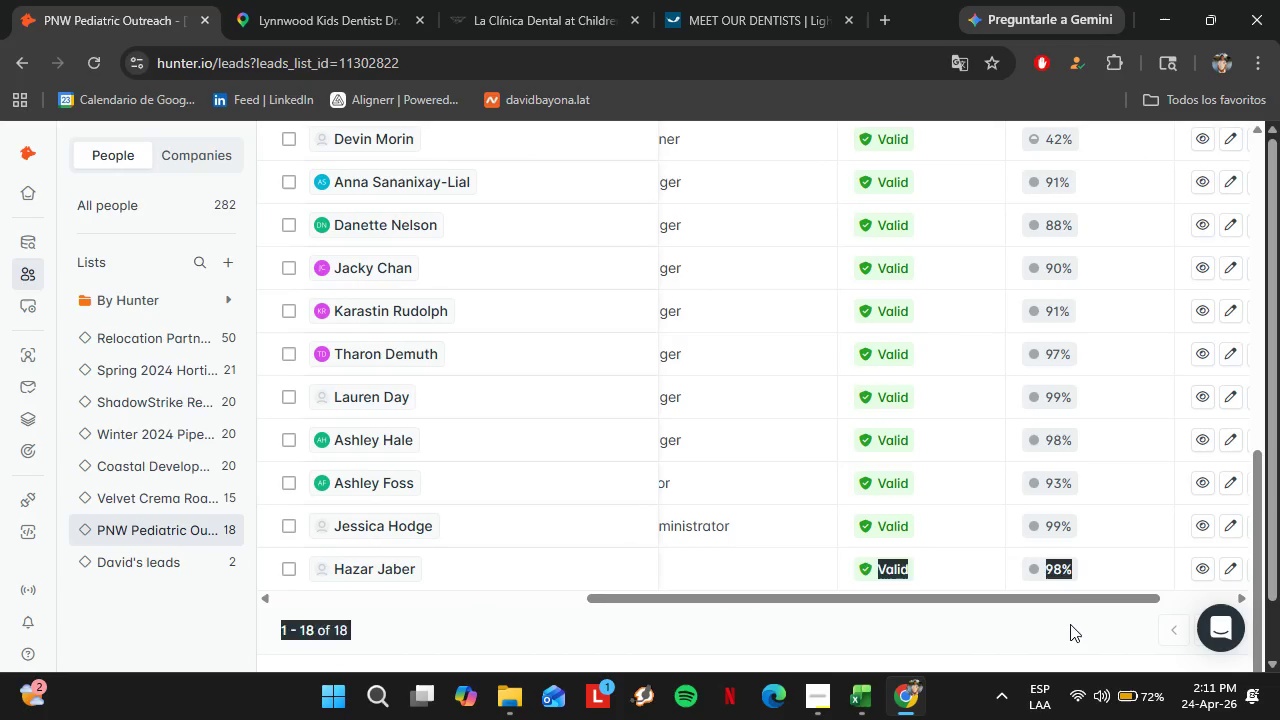 
left_click([1070, 624])
 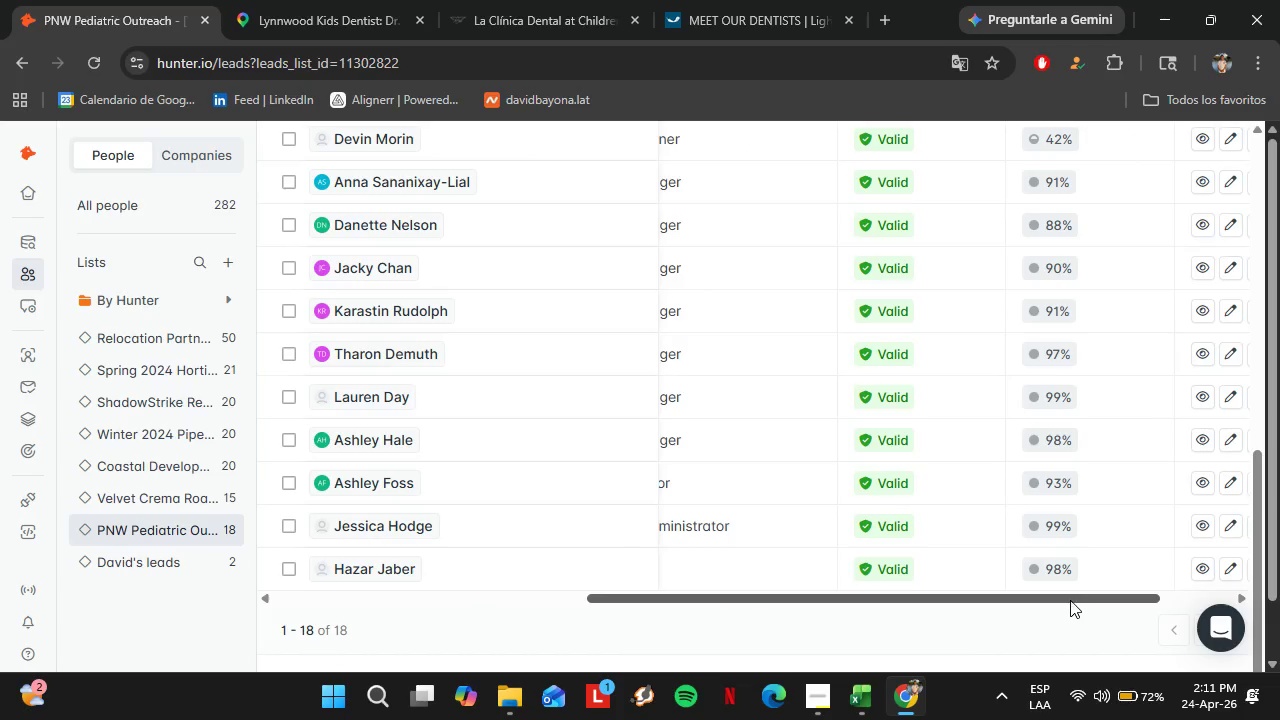 
left_click_drag(start_coordinate=[1070, 599], to_coordinate=[902, 610])
 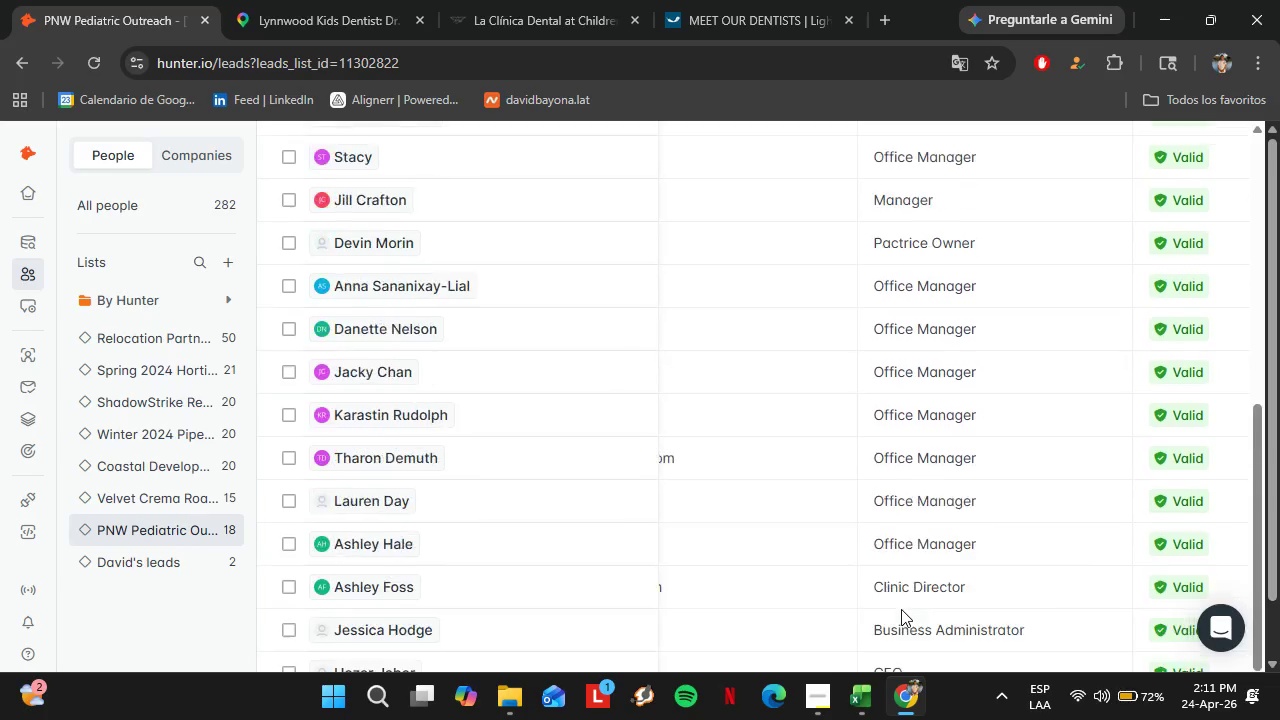 
scroll: coordinate [901, 609], scroll_direction: up, amount: 7.0
 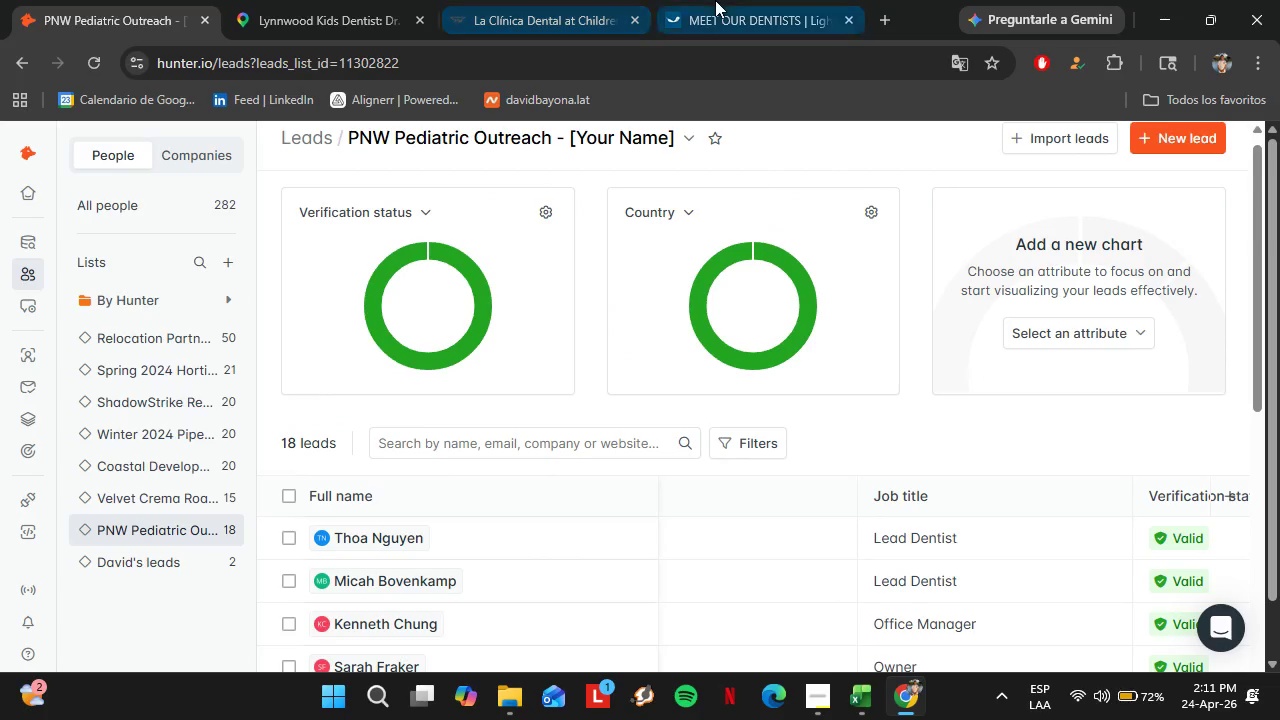 
left_click([716, 0])
 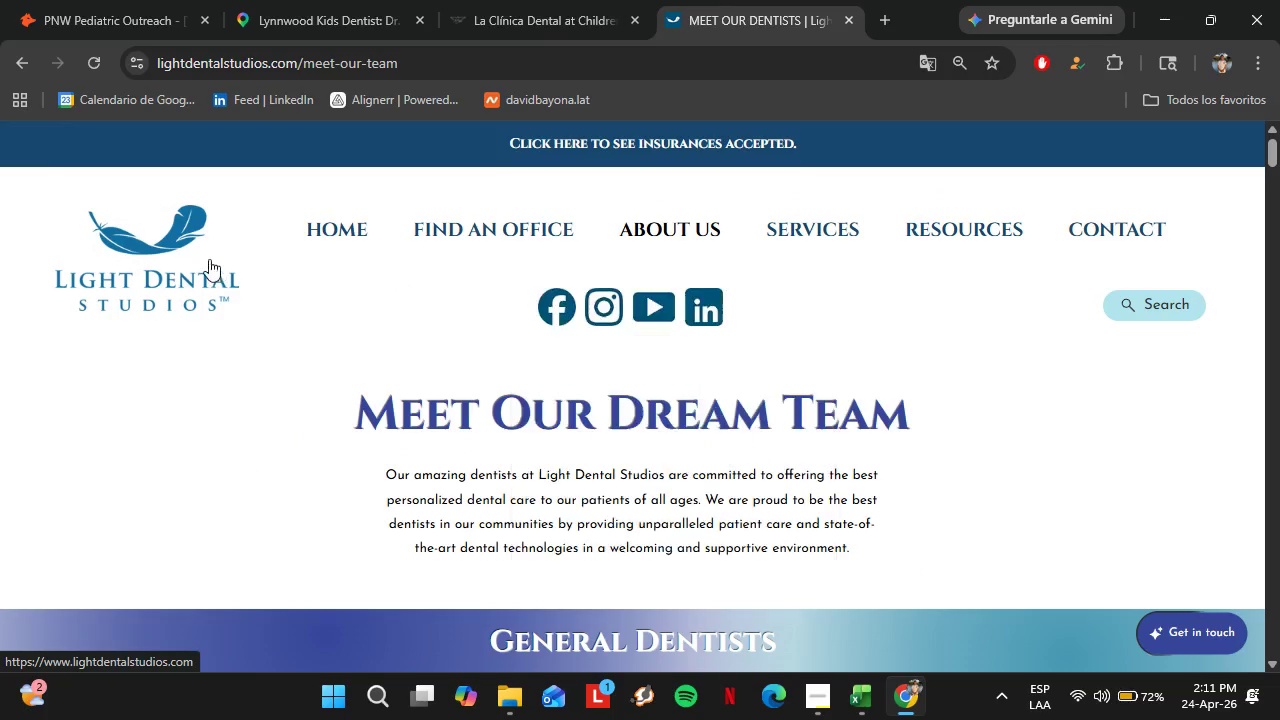 
wait(5.91)
 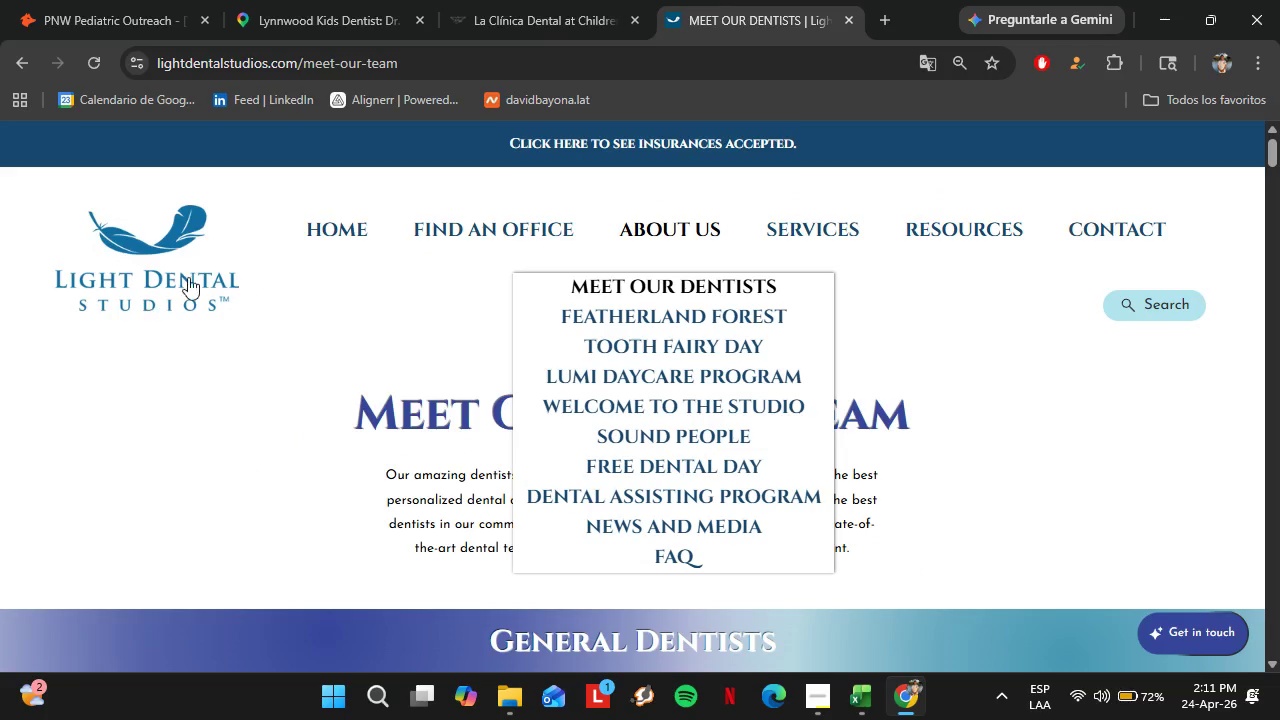 
scroll: coordinate [766, 645], scroll_direction: down, amount: 9.0
 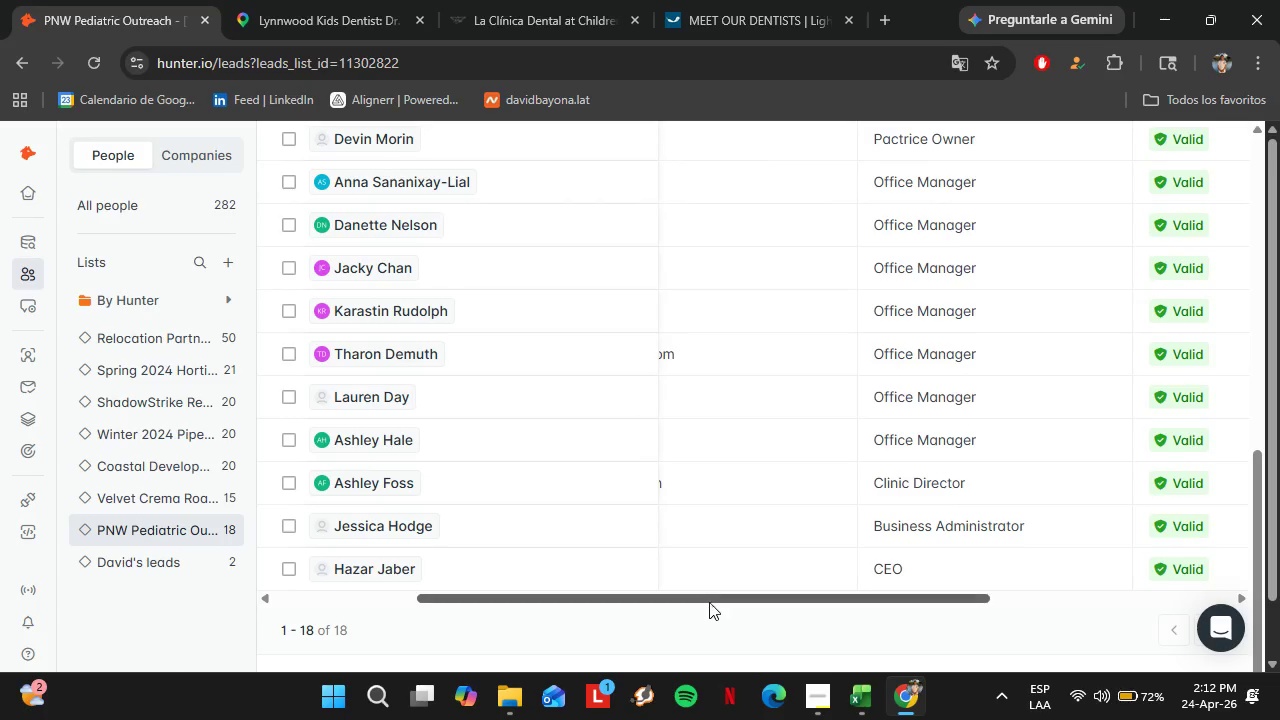 
left_click_drag(start_coordinate=[706, 598], to_coordinate=[420, 591])
 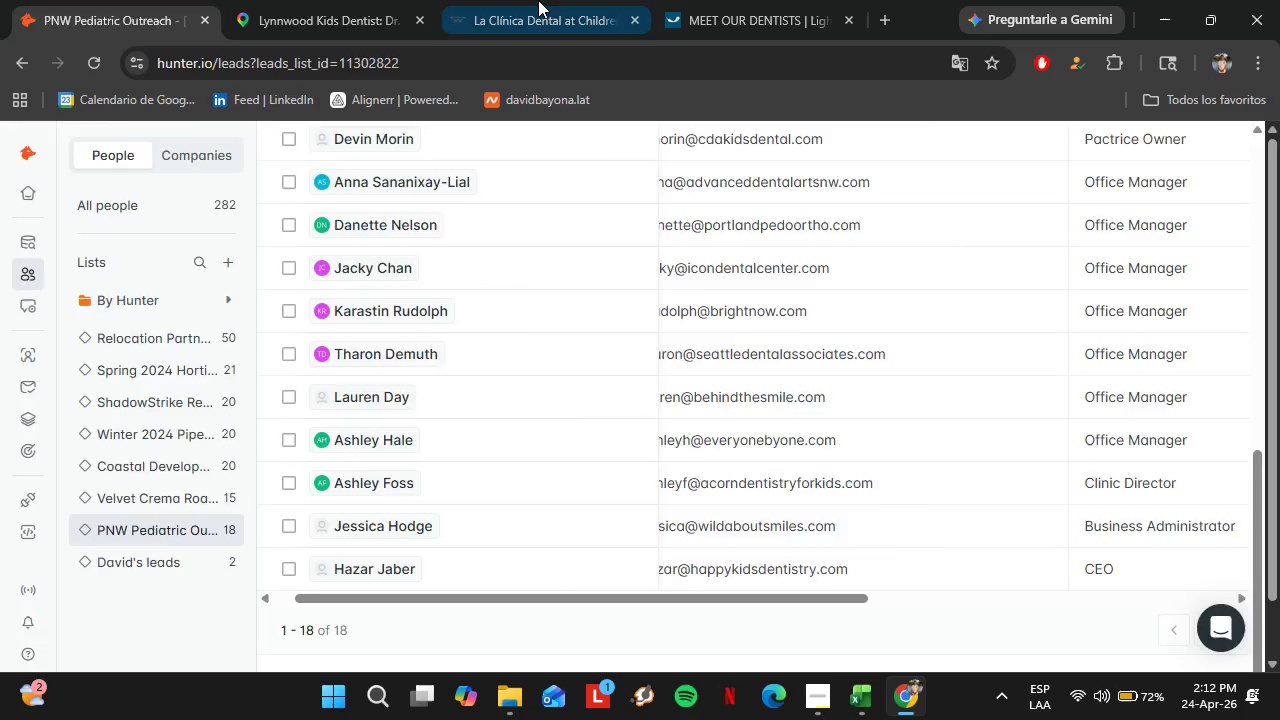 
scroll: coordinate [584, 594], scroll_direction: up, amount: 4.0
 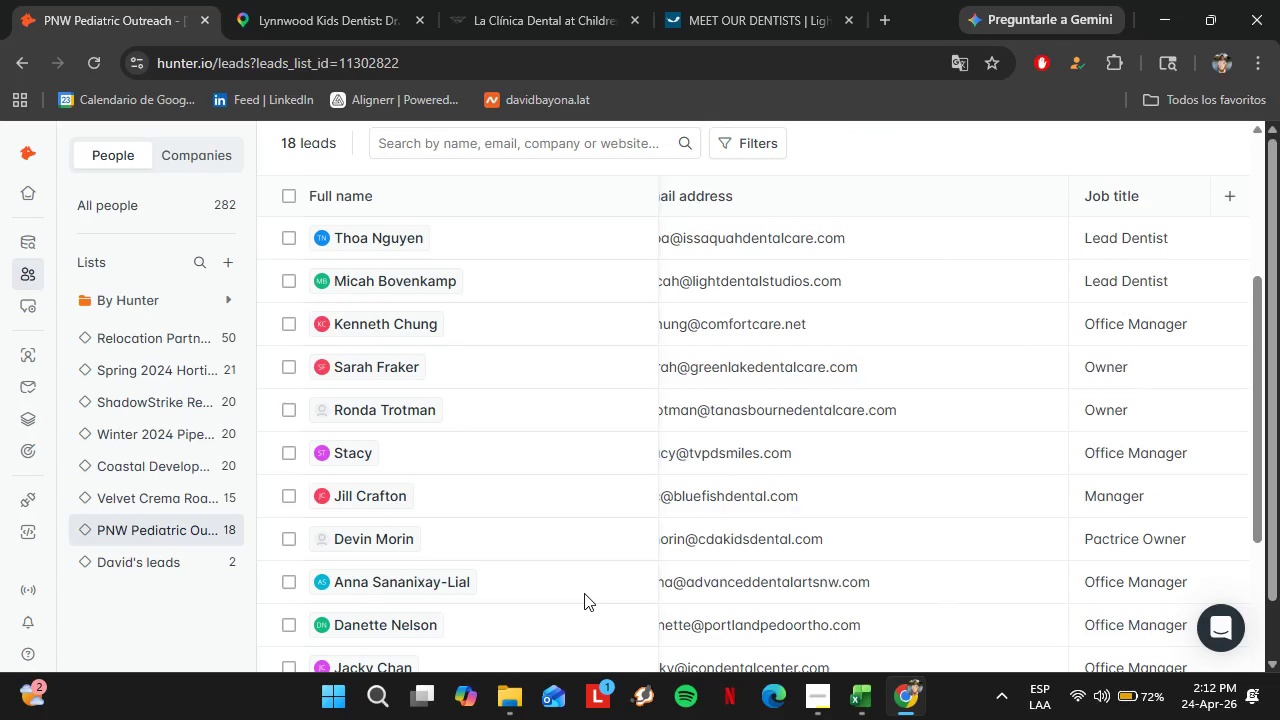 
scroll: coordinate [583, 590], scroll_direction: down, amount: 7.0
 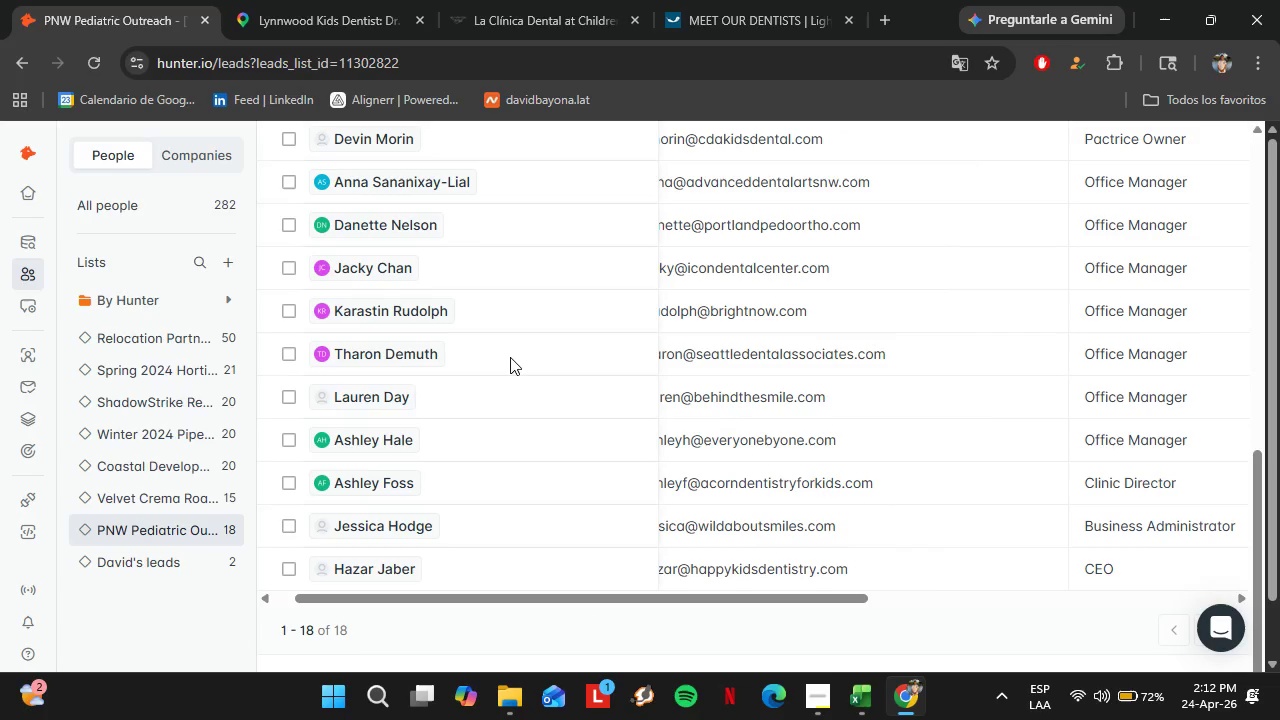 
left_click([538, 0])
 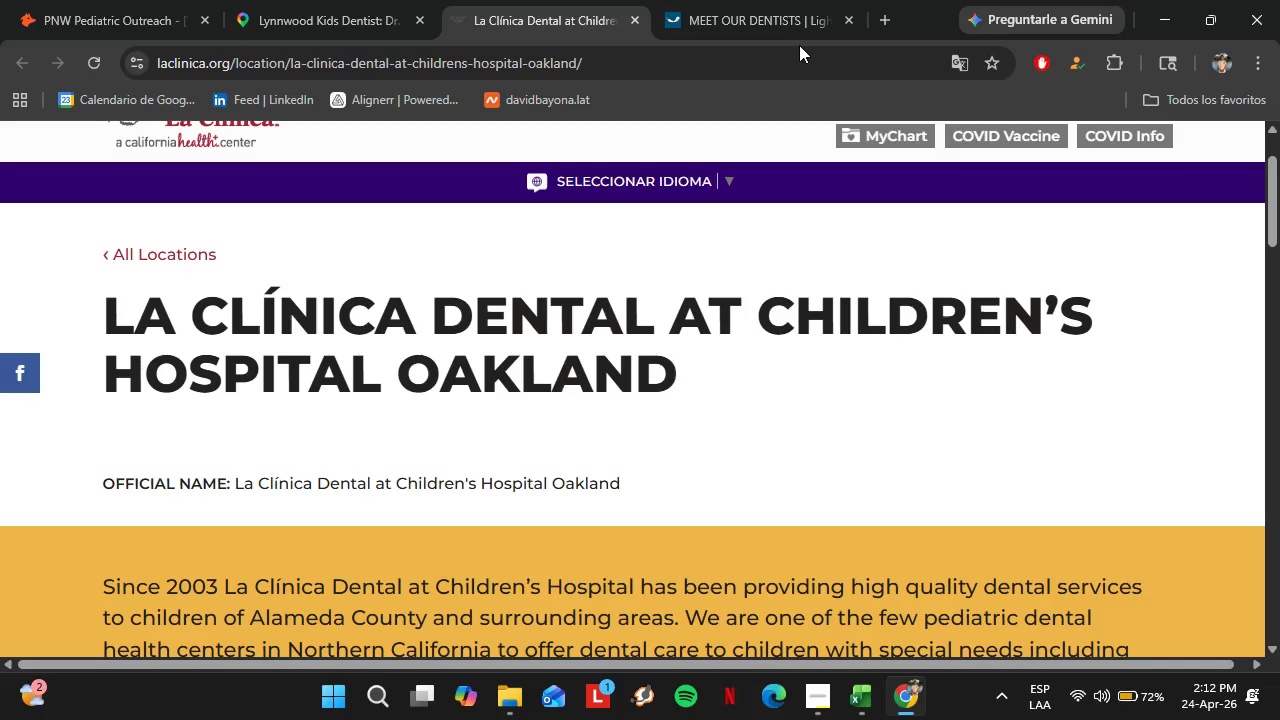 
left_click_drag(start_coordinate=[789, 15], to_coordinate=[794, 16])
 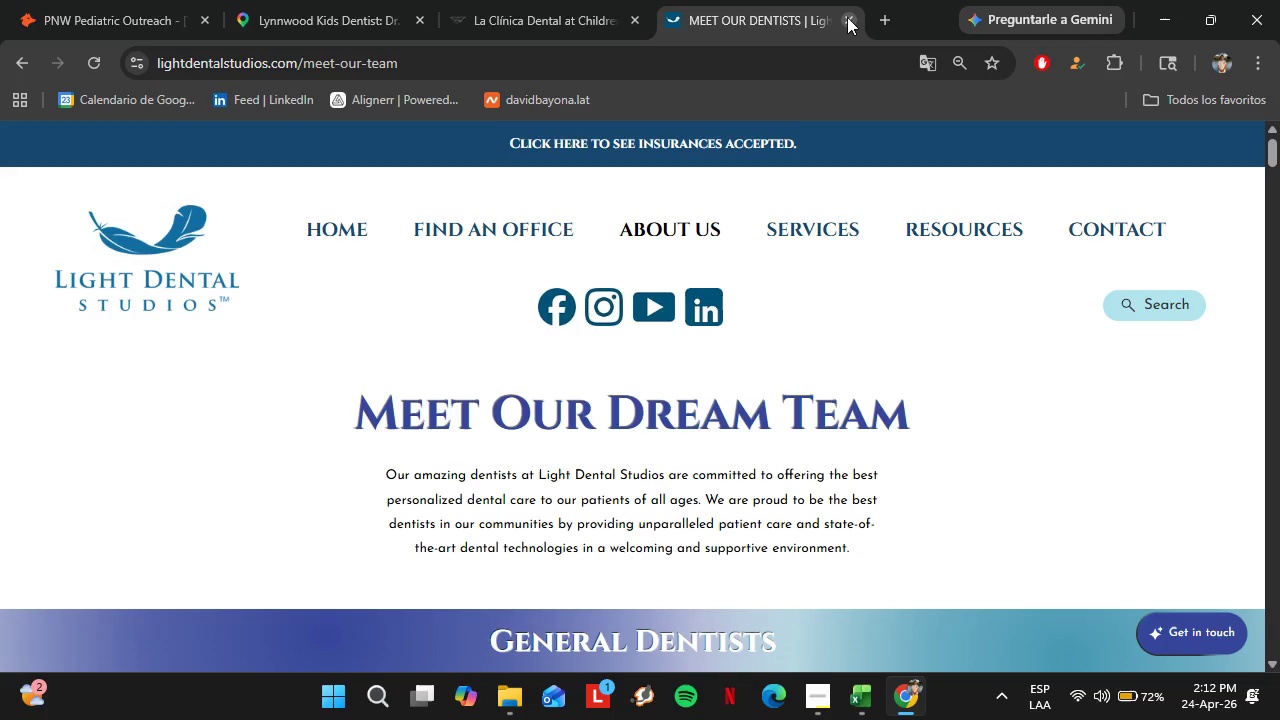 
left_click([847, 17])
 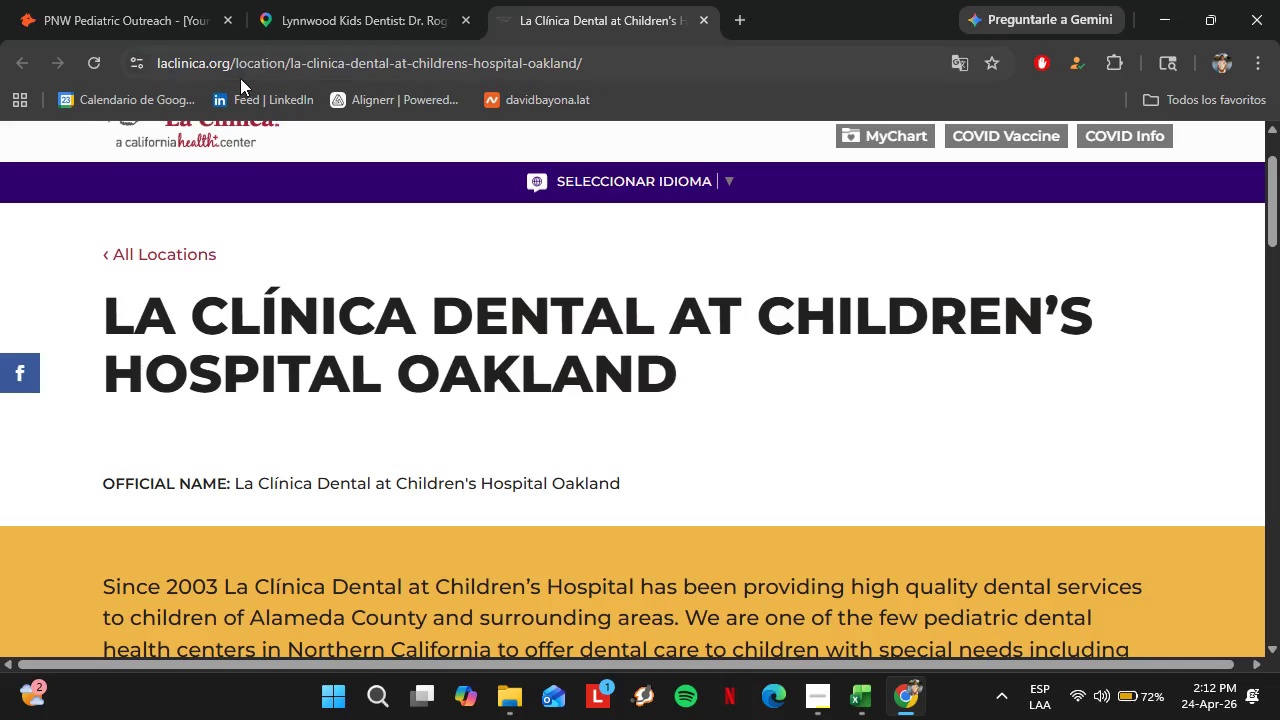 
left_click_drag(start_coordinate=[225, 62], to_coordinate=[172, 65])
 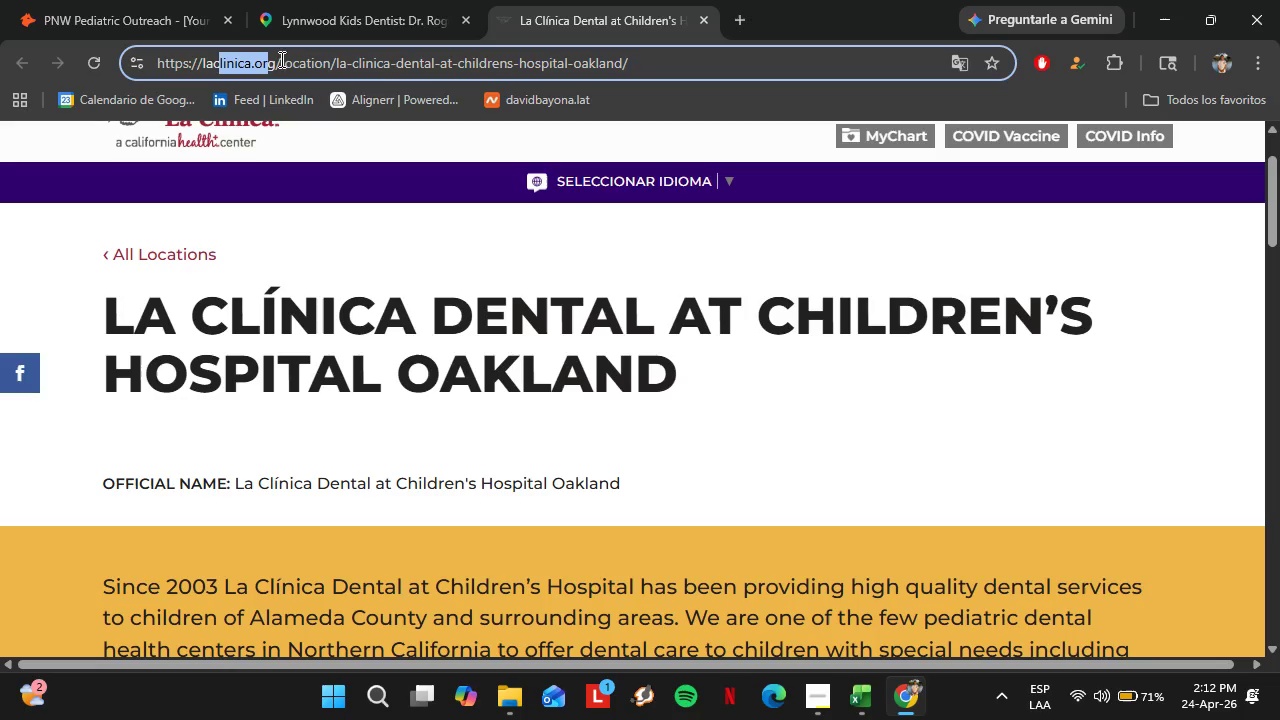 
left_click_drag(start_coordinate=[276, 59], to_coordinate=[202, 72])
 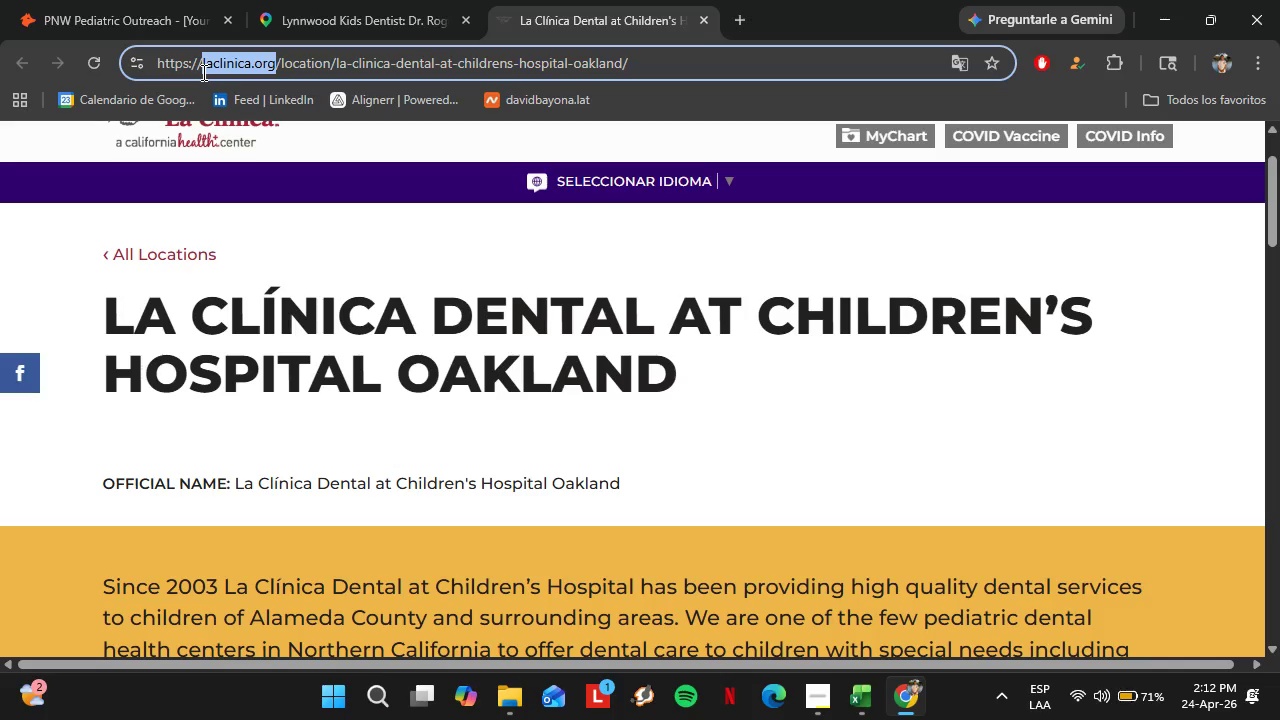 
key(Control+C)
 